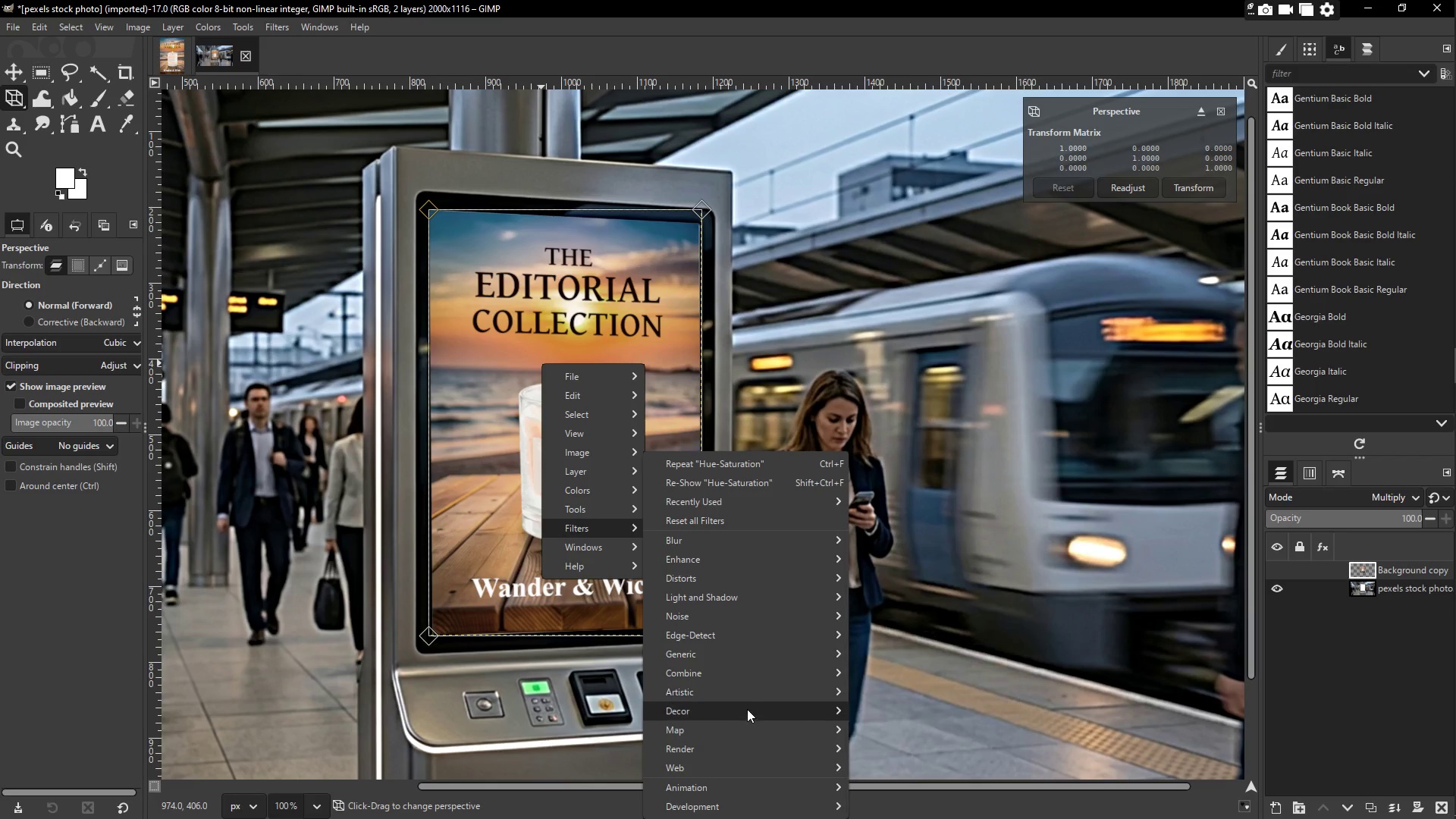 
mouse_move([741, 730])
 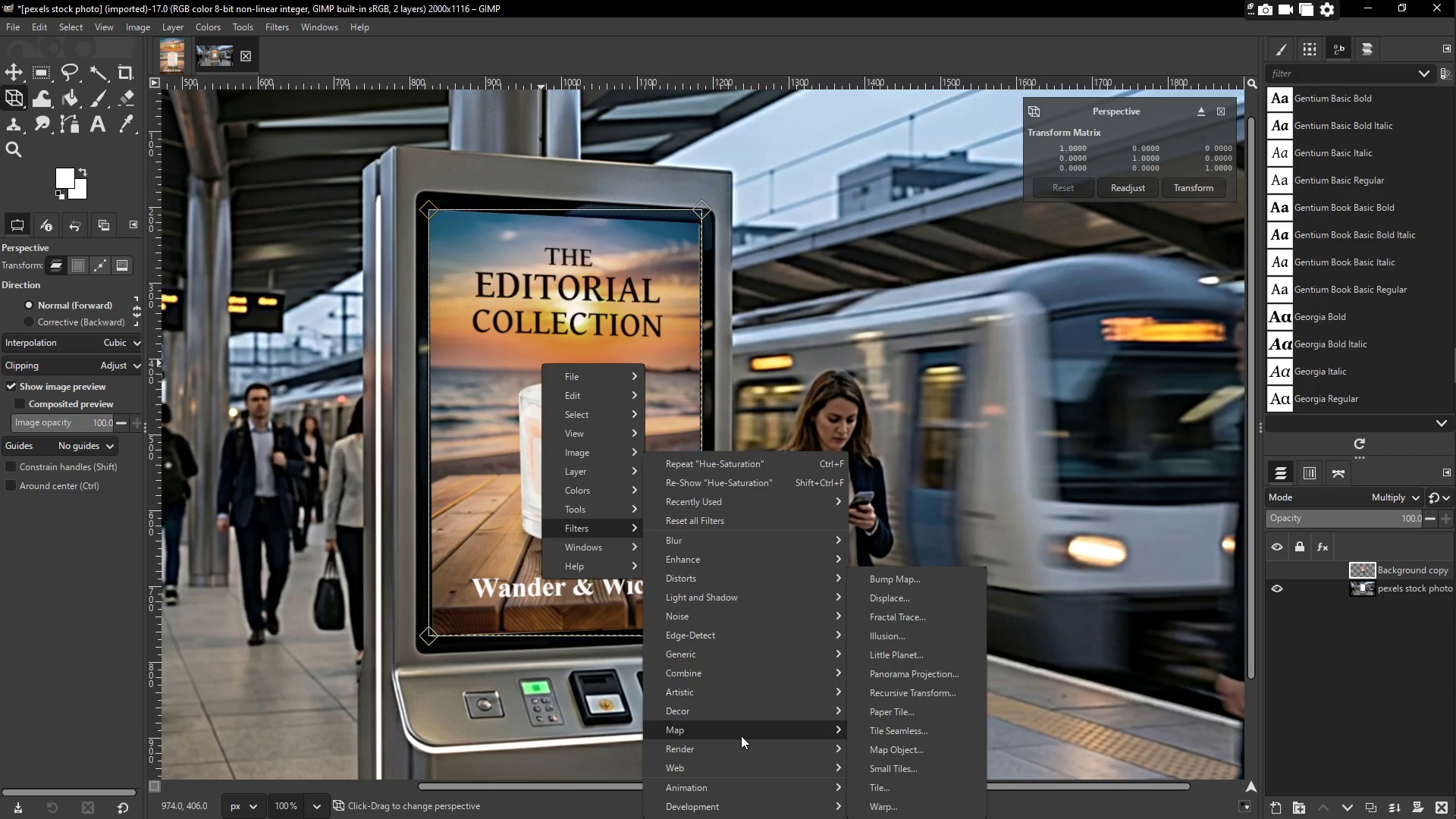 
mouse_move([758, 731])
 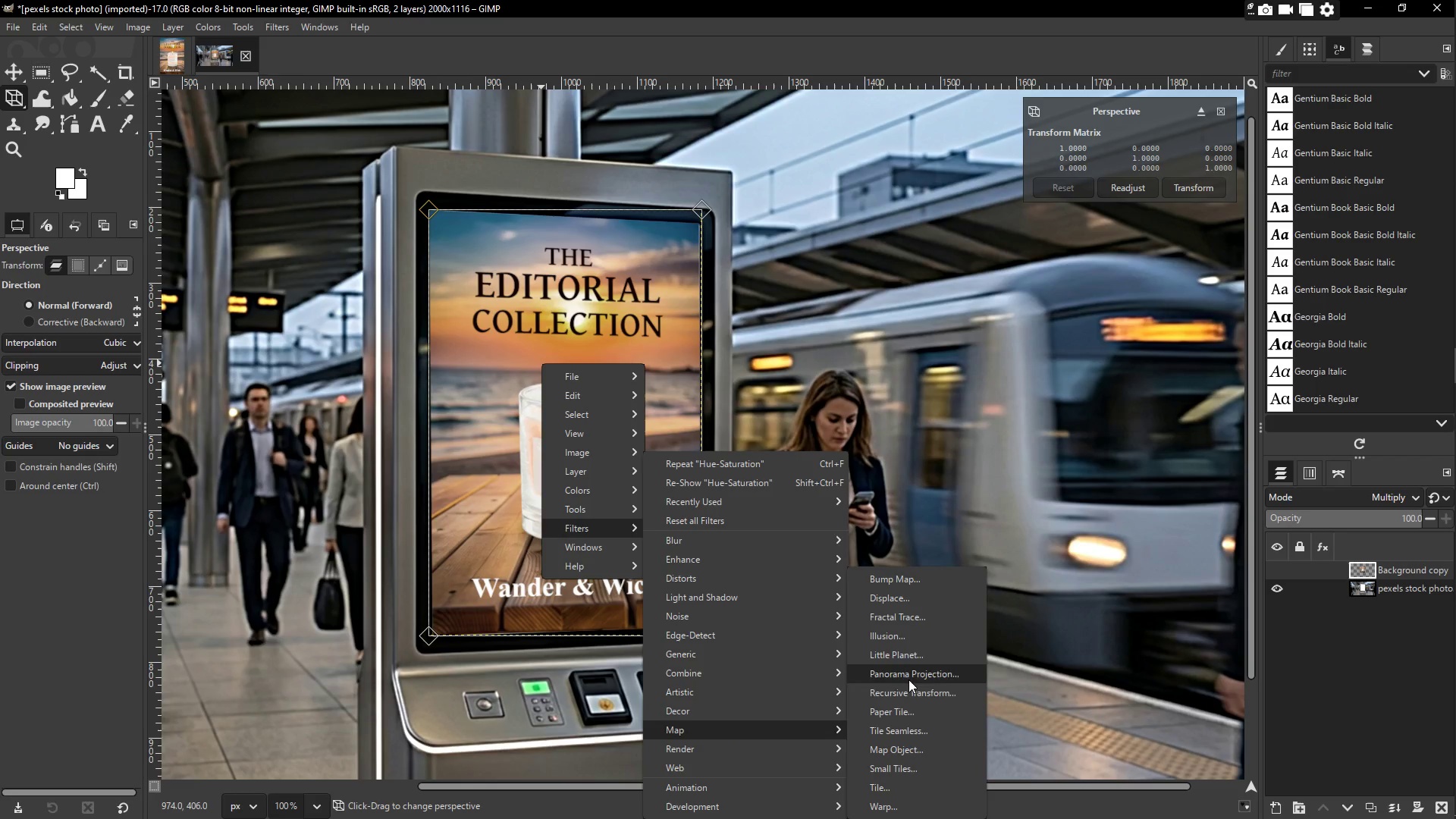 
mouse_move([770, 749])
 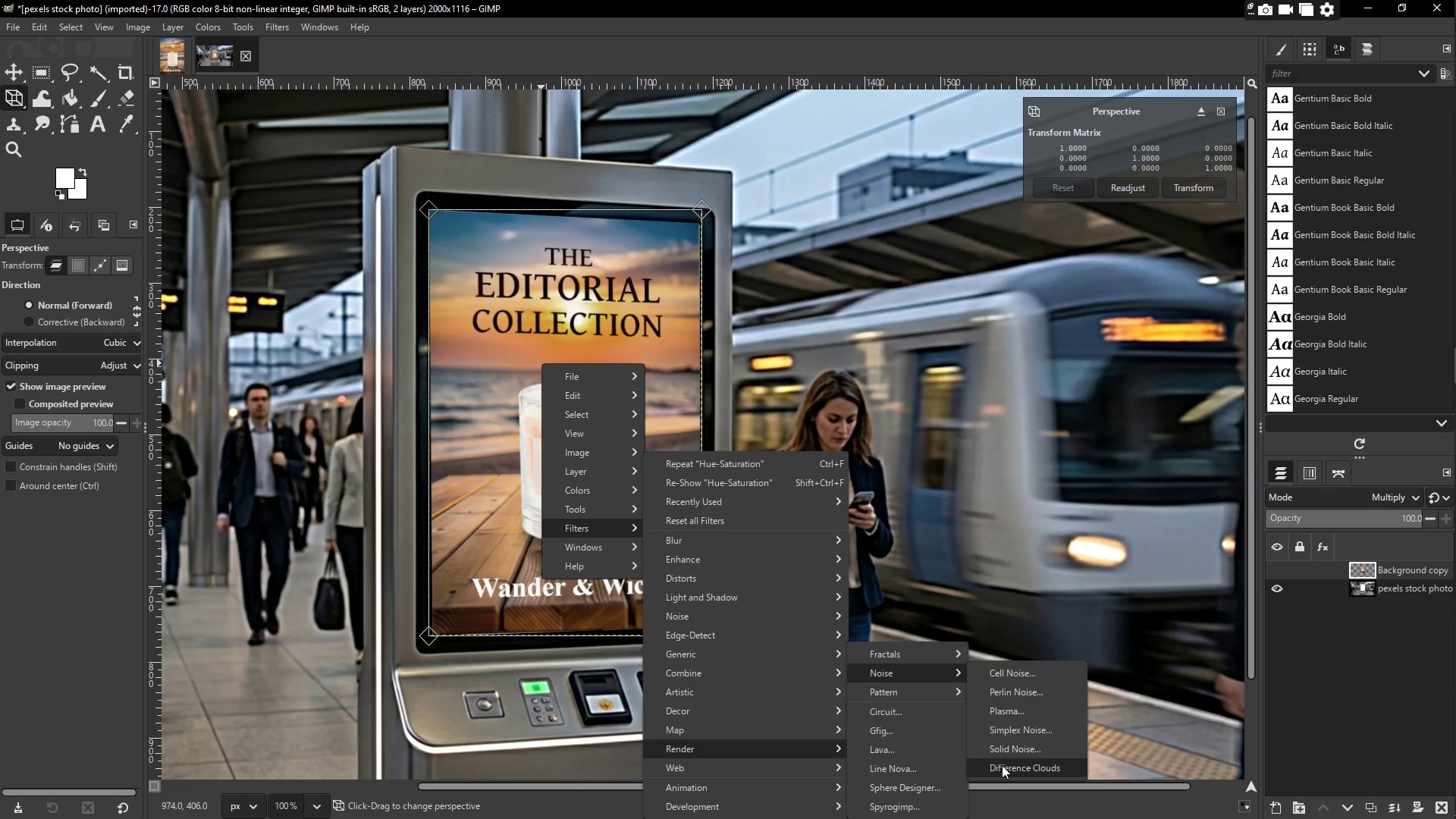 
mouse_move([892, 695])
 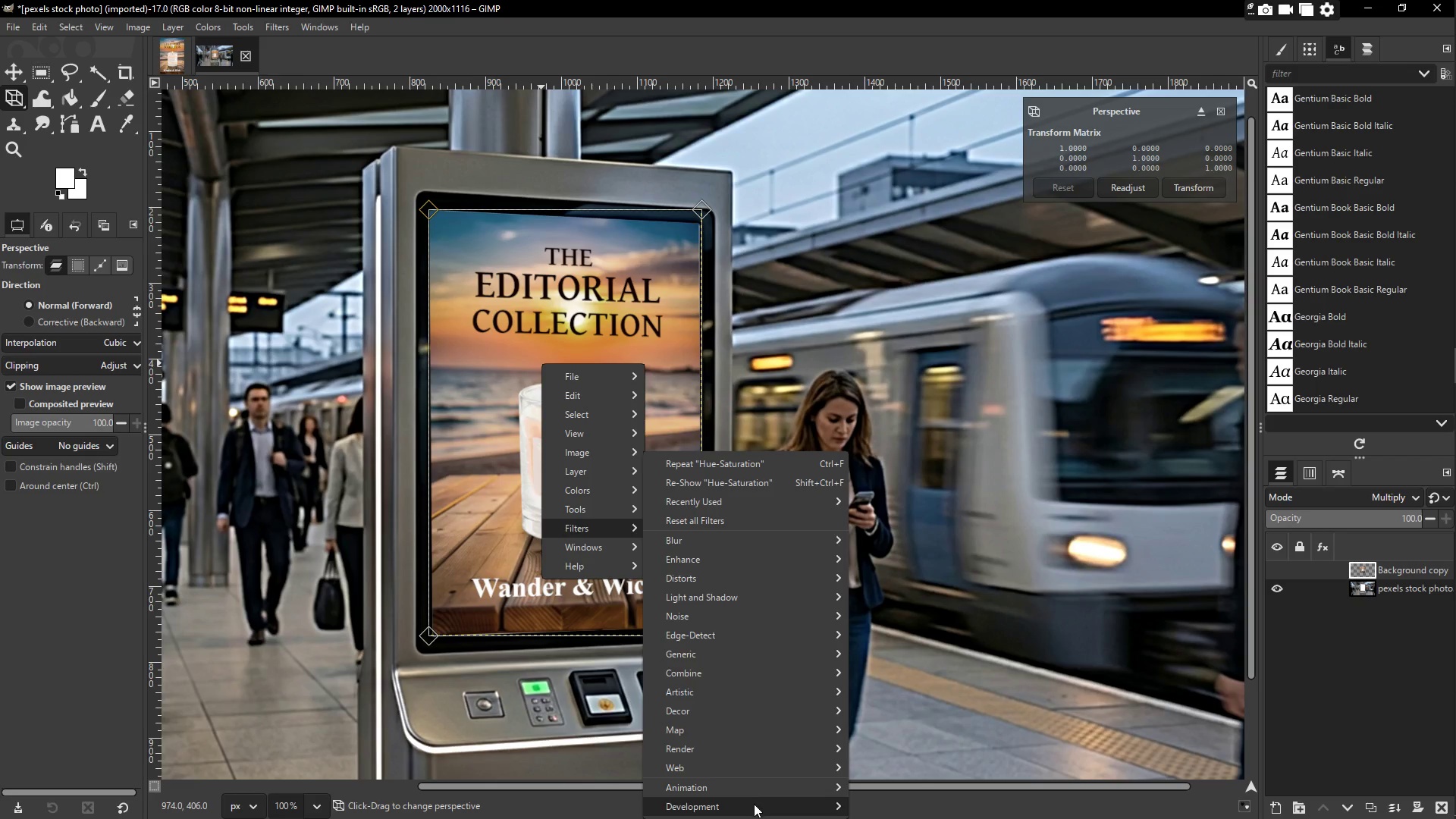 
left_click([916, 617])
 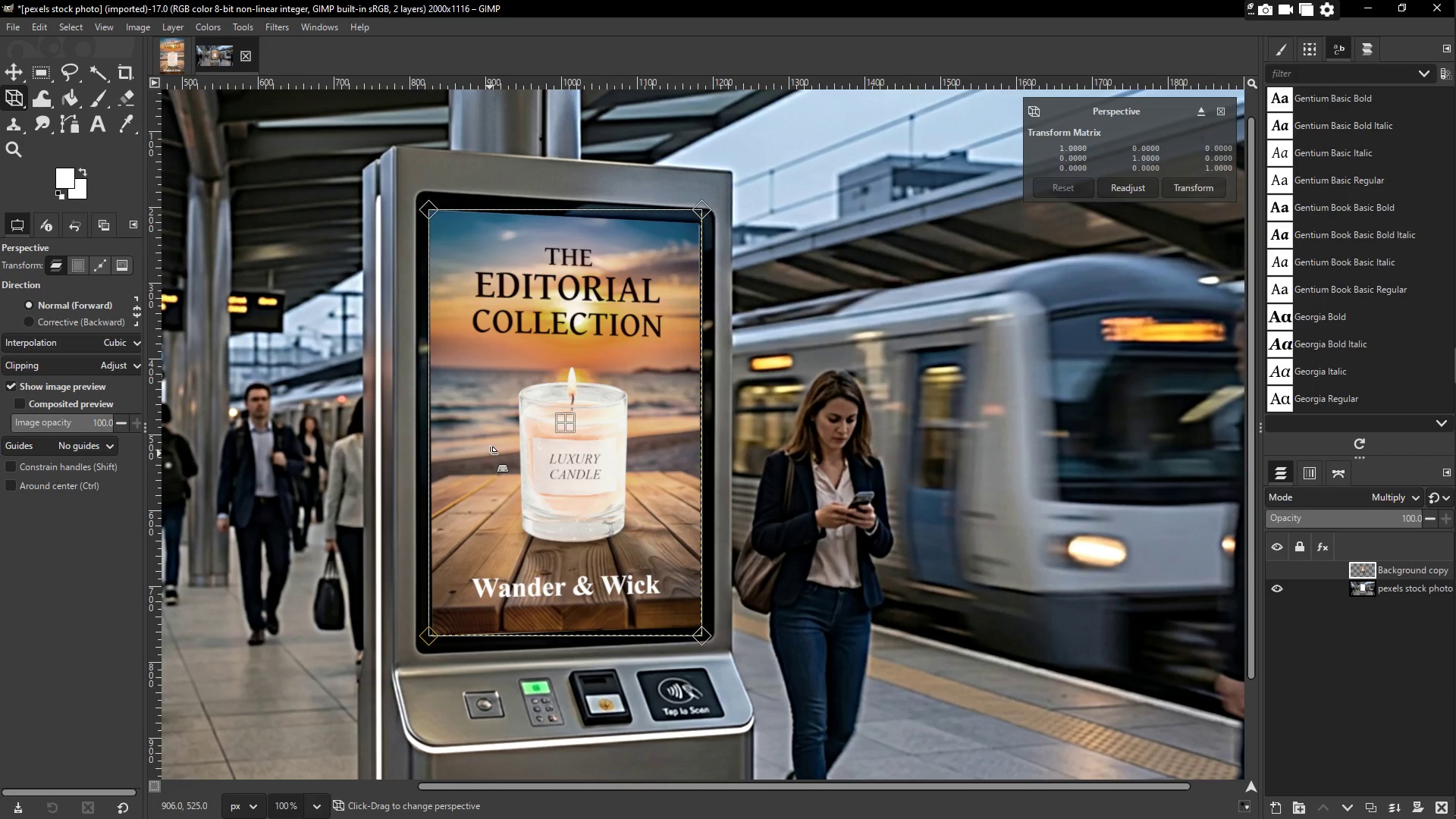 
scroll: coordinate [354, 431], scroll_direction: down, amount: 4.0
 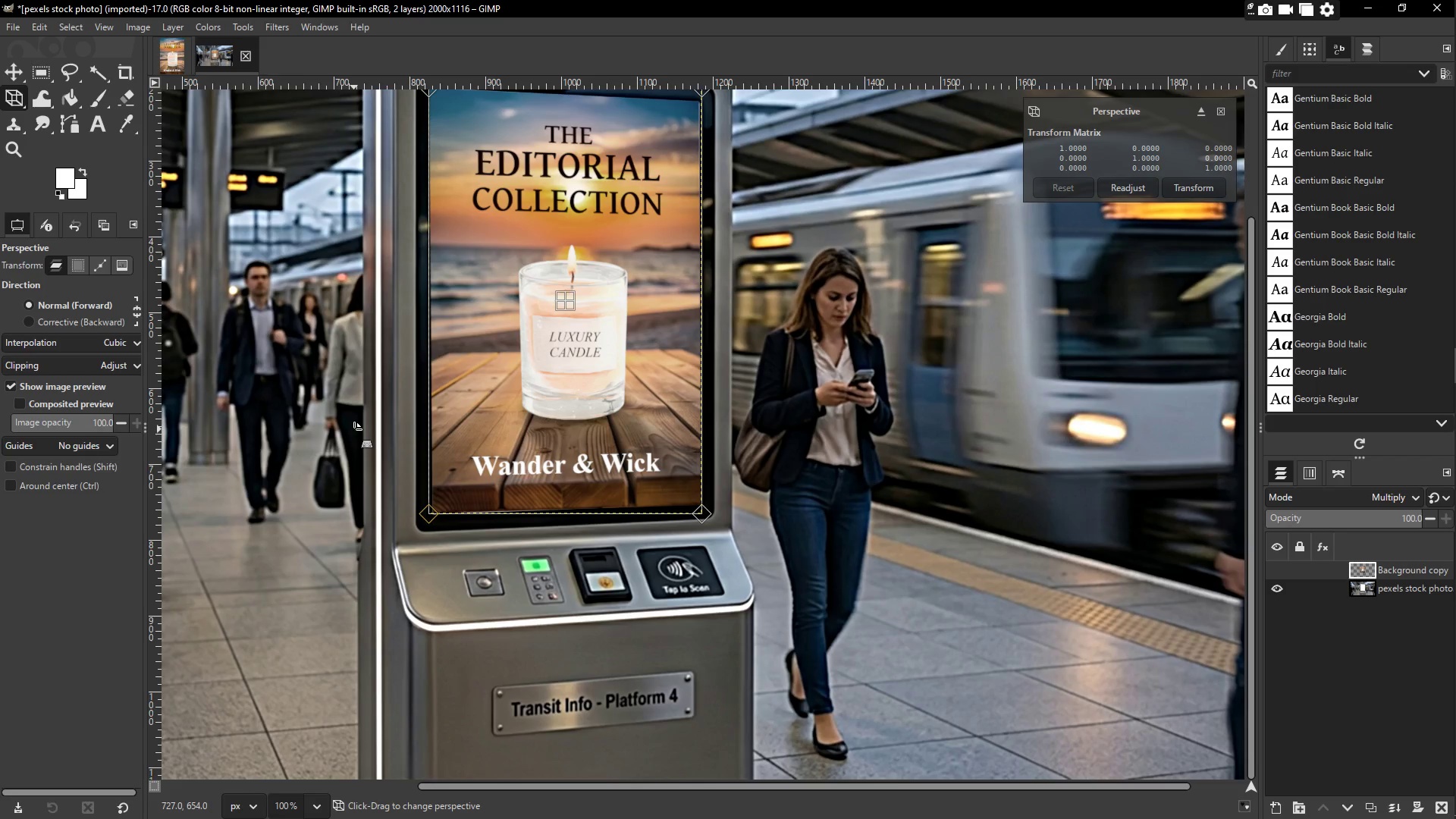 
scroll: coordinate [354, 429], scroll_direction: up, amount: 3.0
 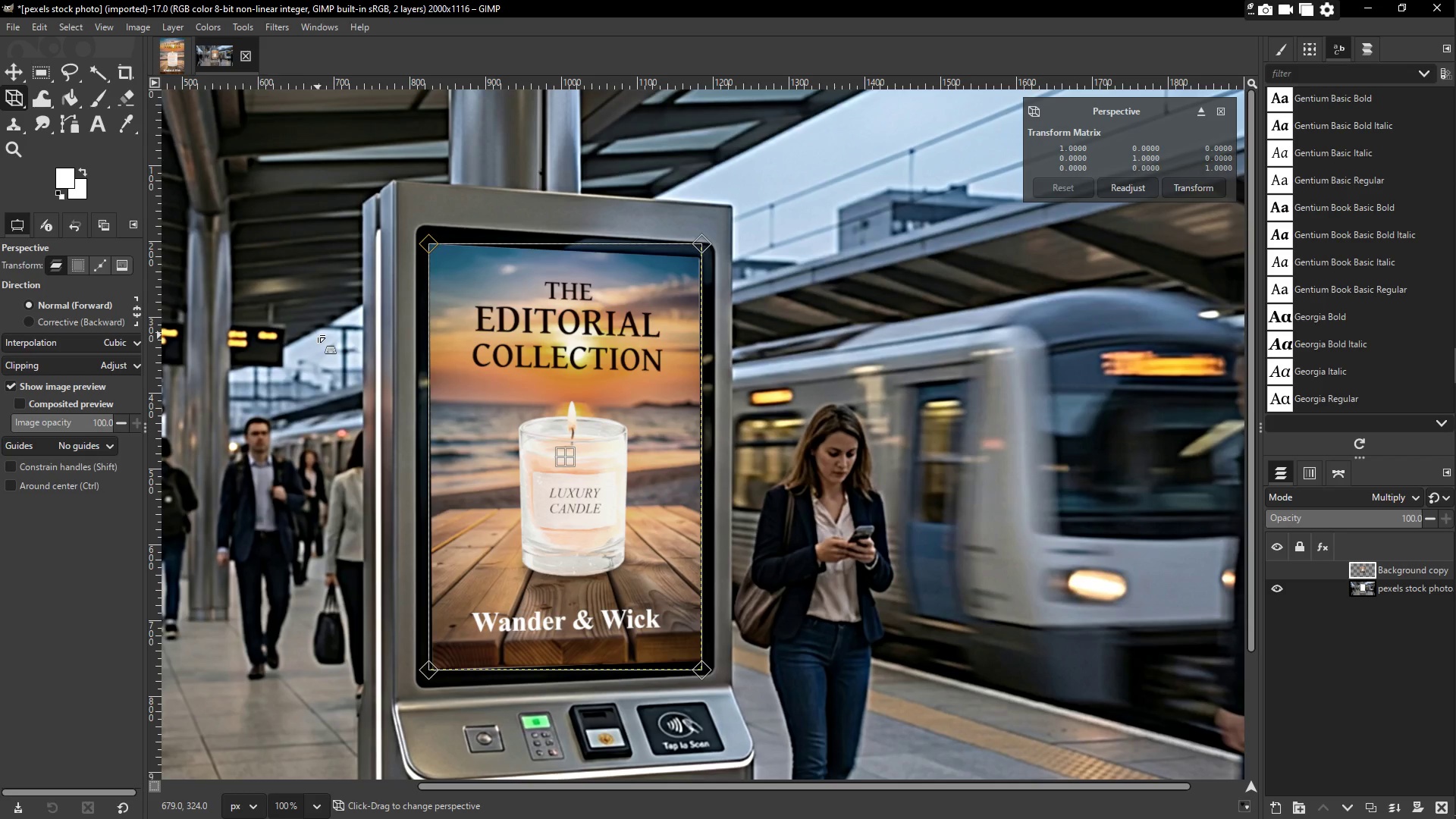 
wait(17.5)
 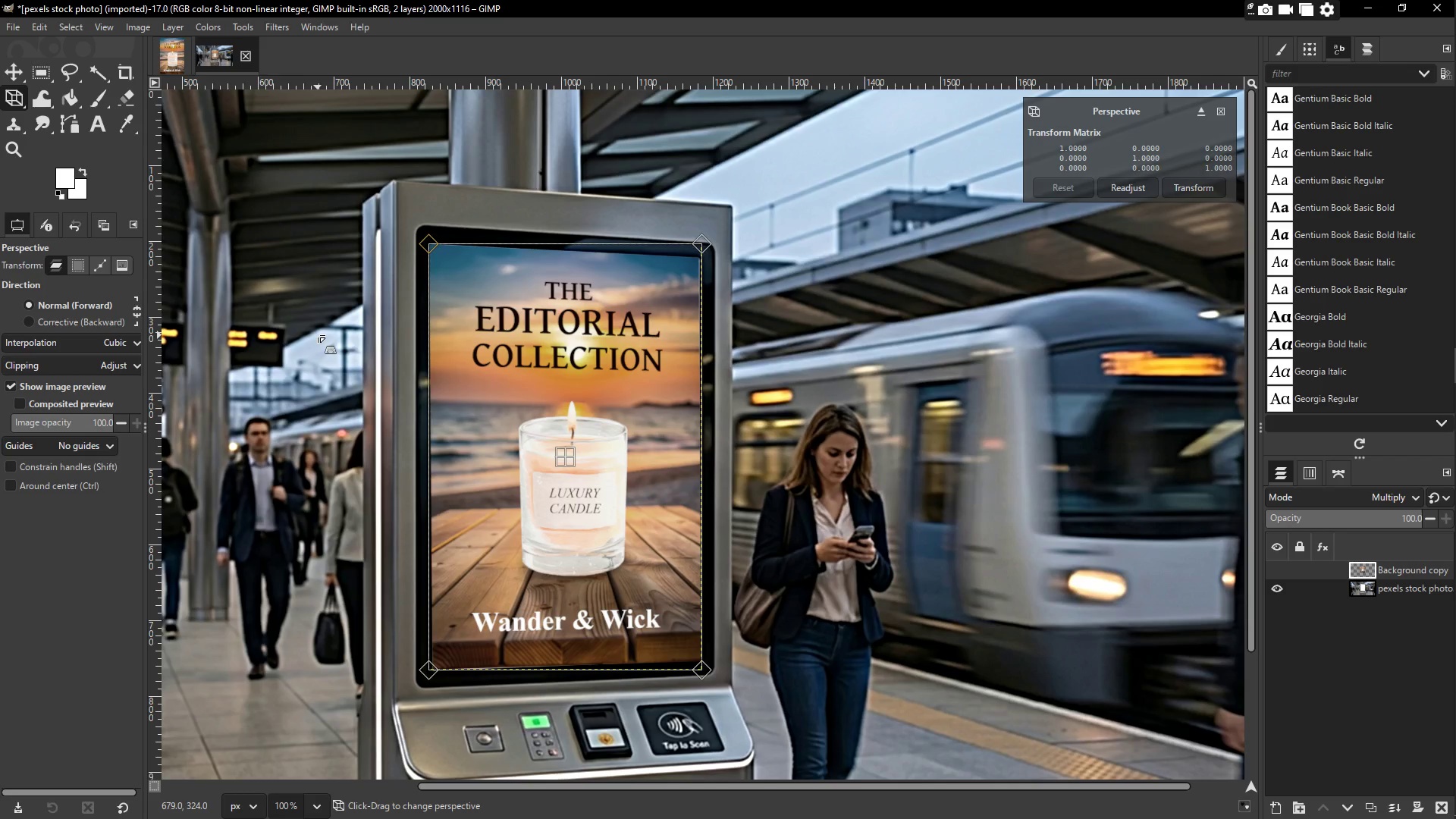 
double_click([1420, 568])
 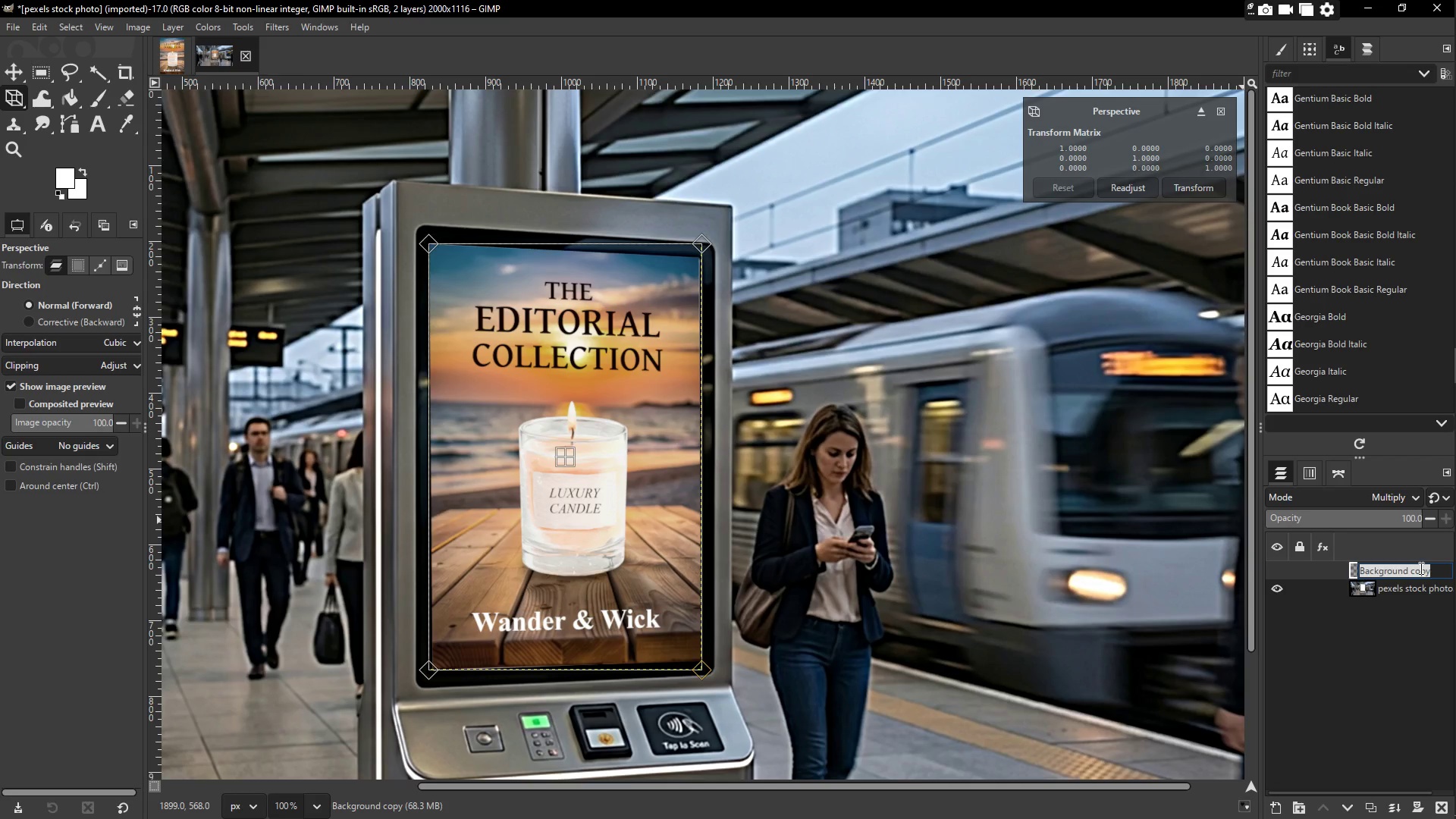 
type(ARTWORK LAYER)
 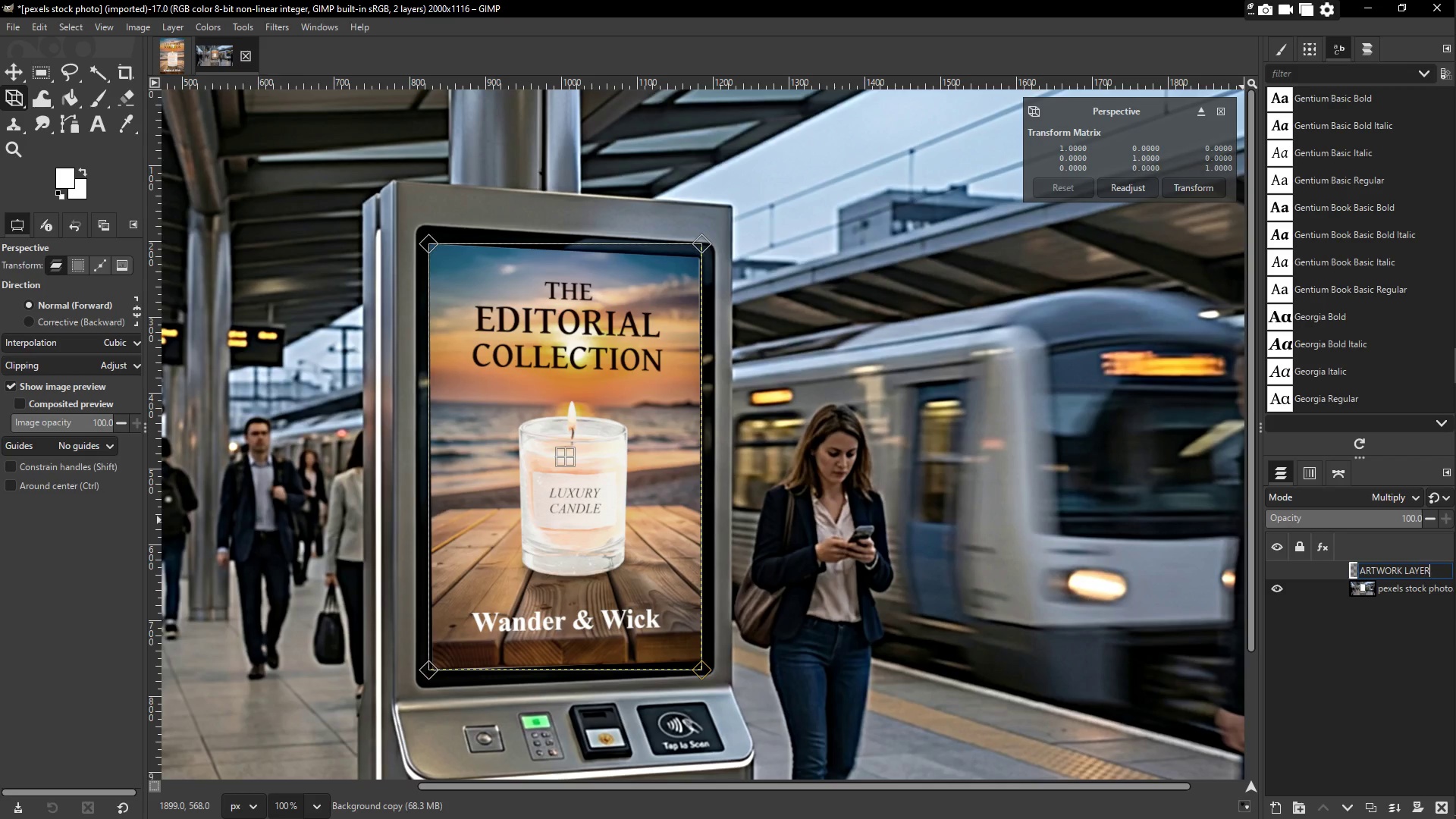 
key(Enter)
 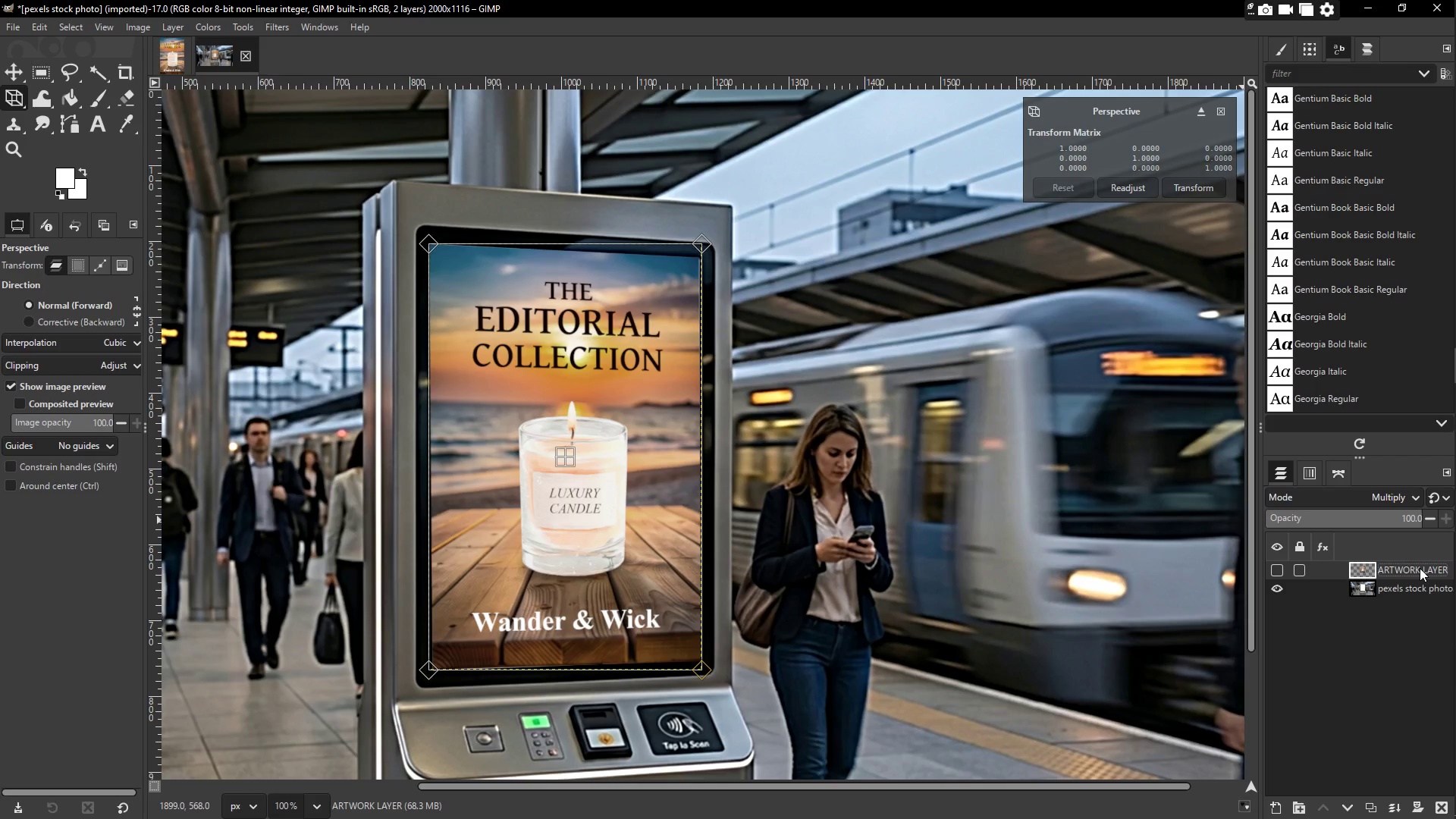 
wait(29.51)
 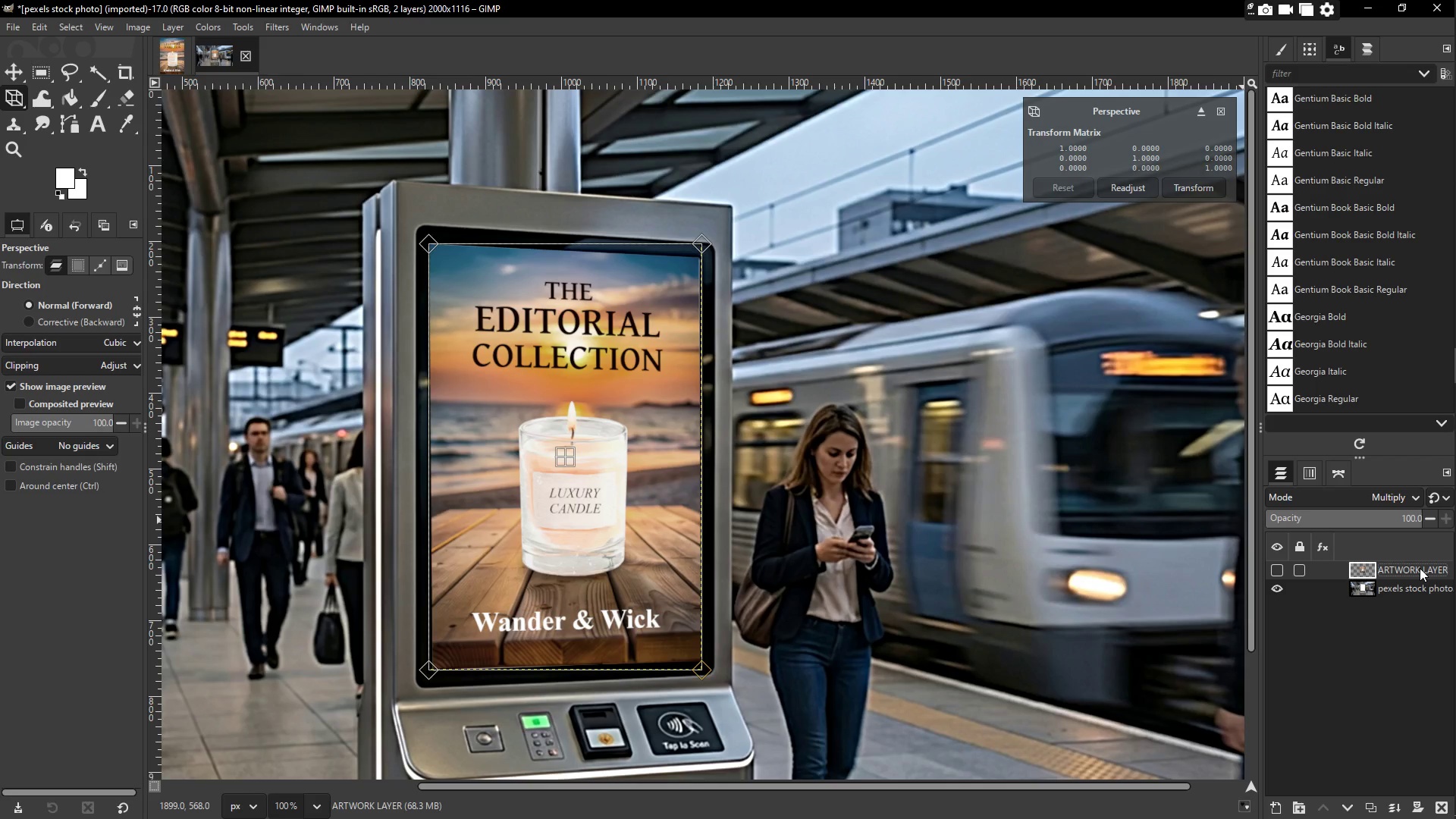 
double_click([1432, 518])
 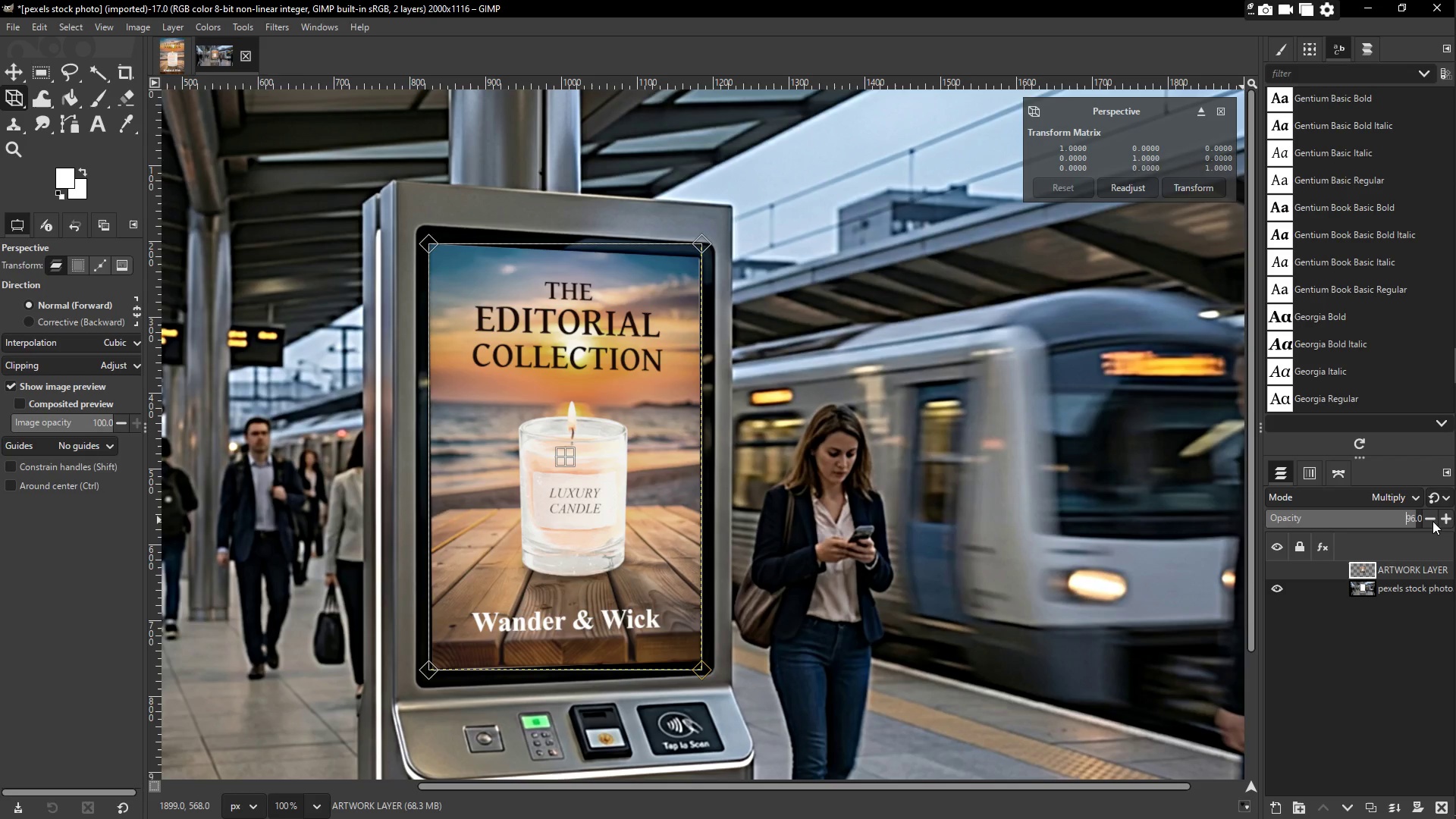 
double_click([1432, 522])
 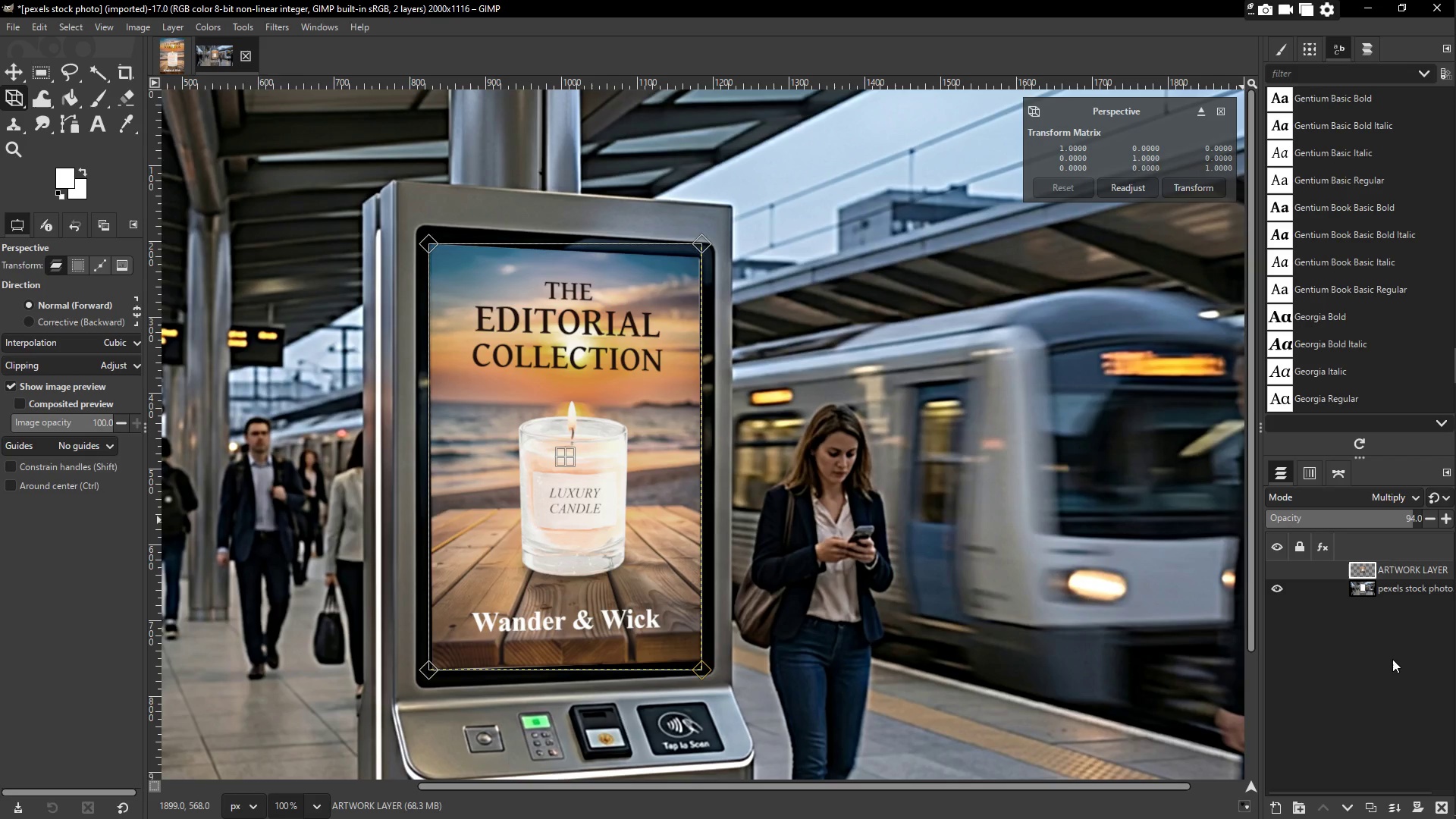 
left_click([1410, 712])
 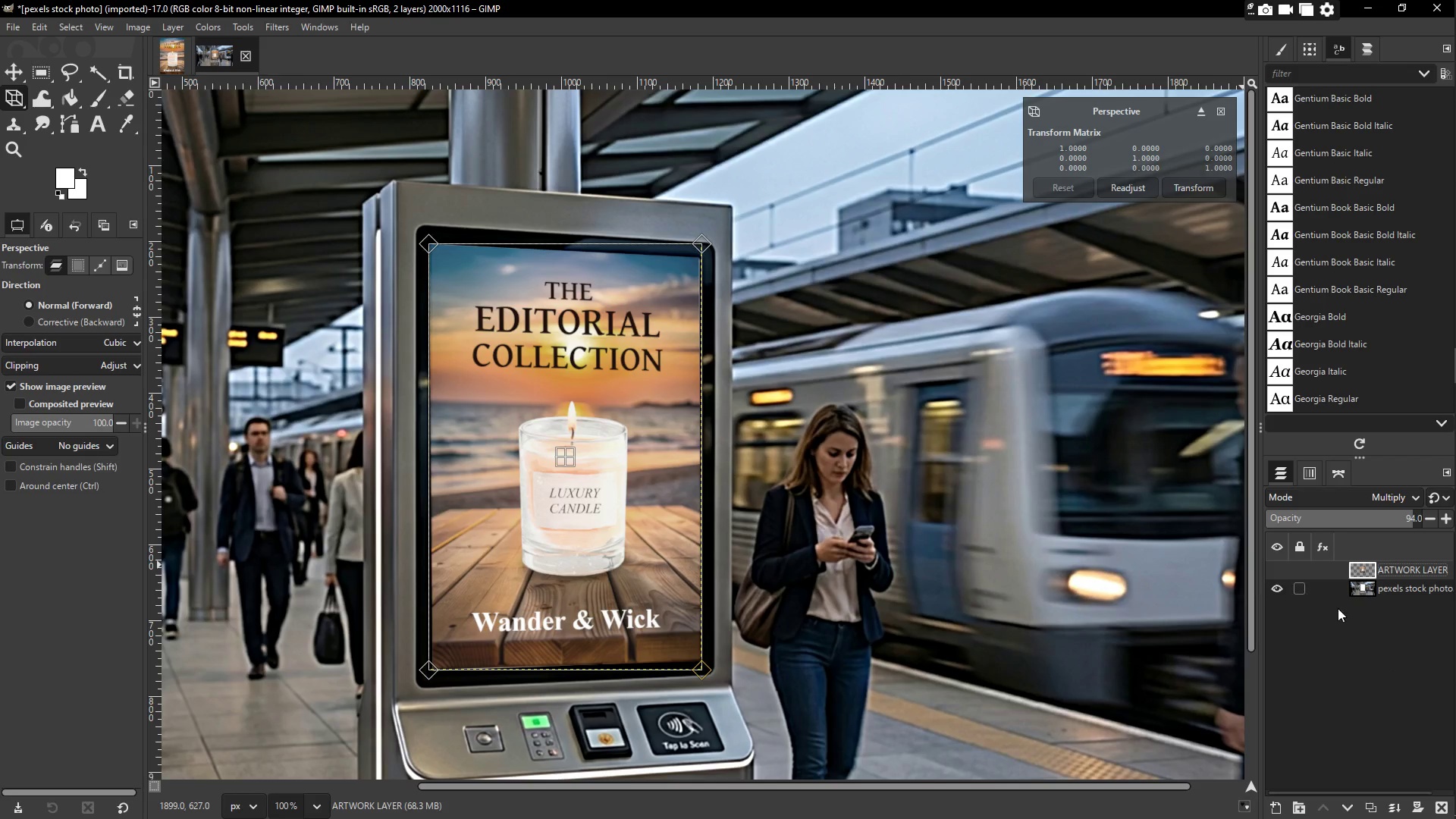 
double_click([1394, 592])
 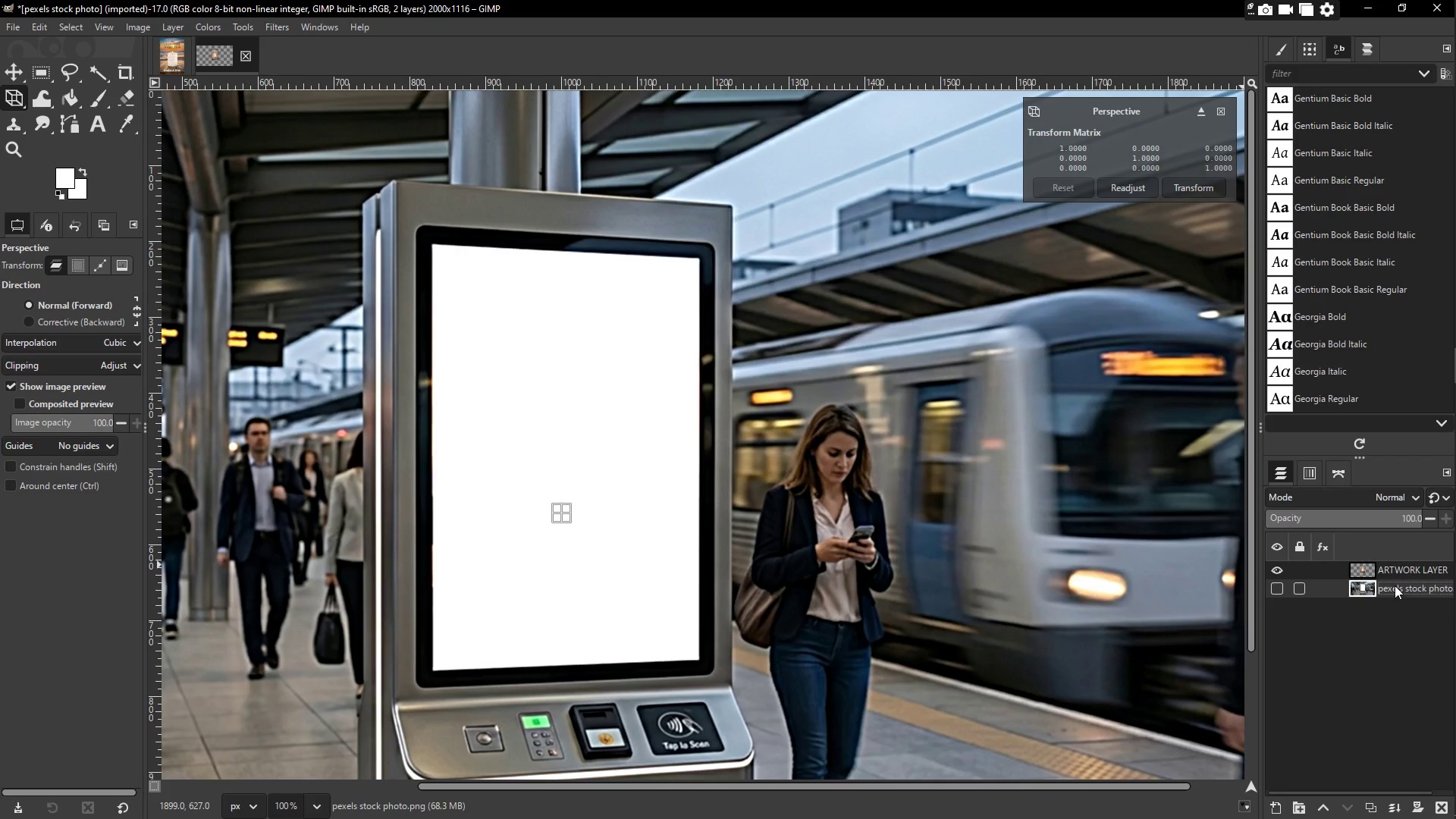 
left_click([1395, 576])
 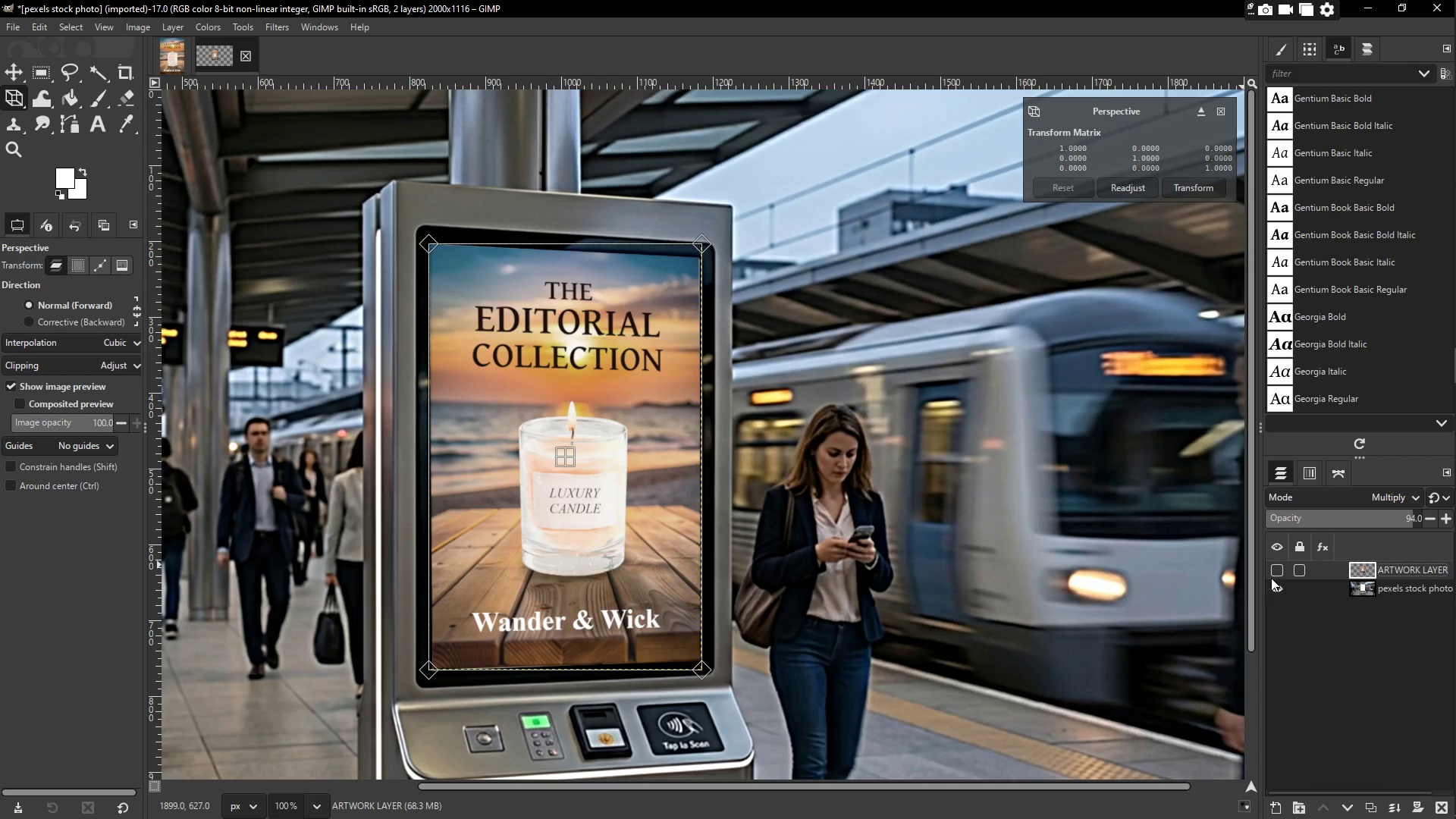 
left_click([1272, 575])
 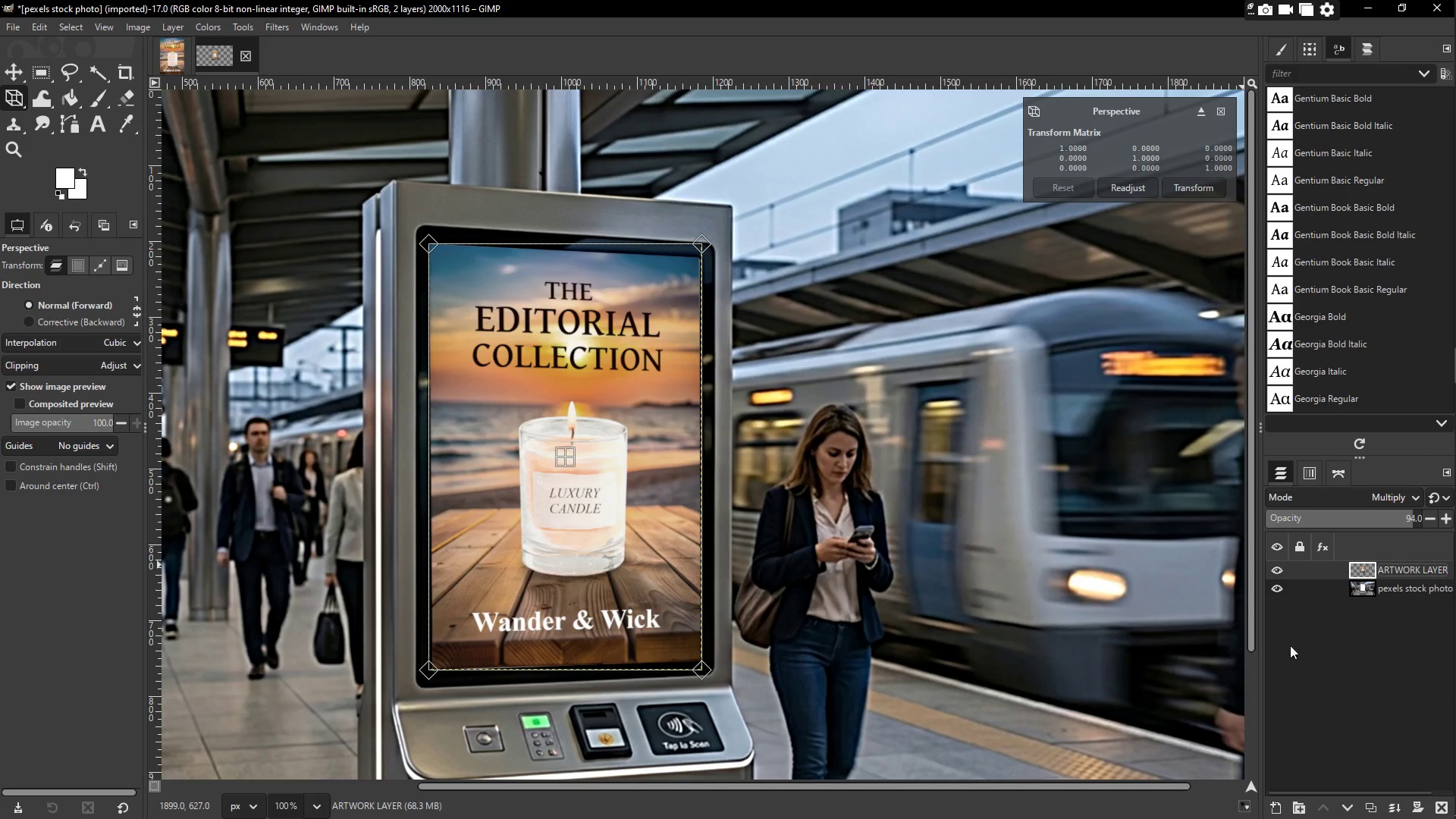 
left_click([1328, 654])
 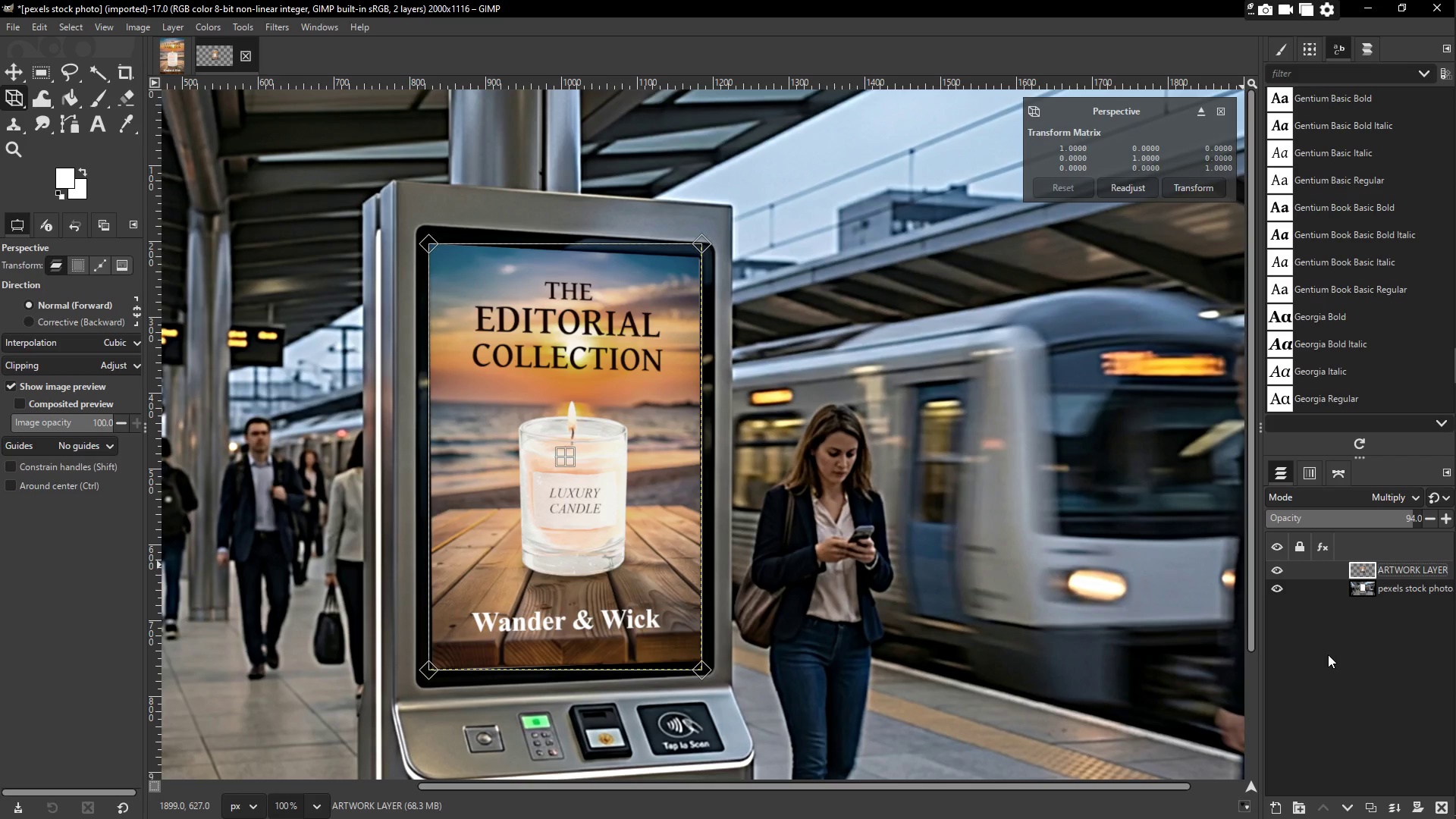 
wait(5.36)
 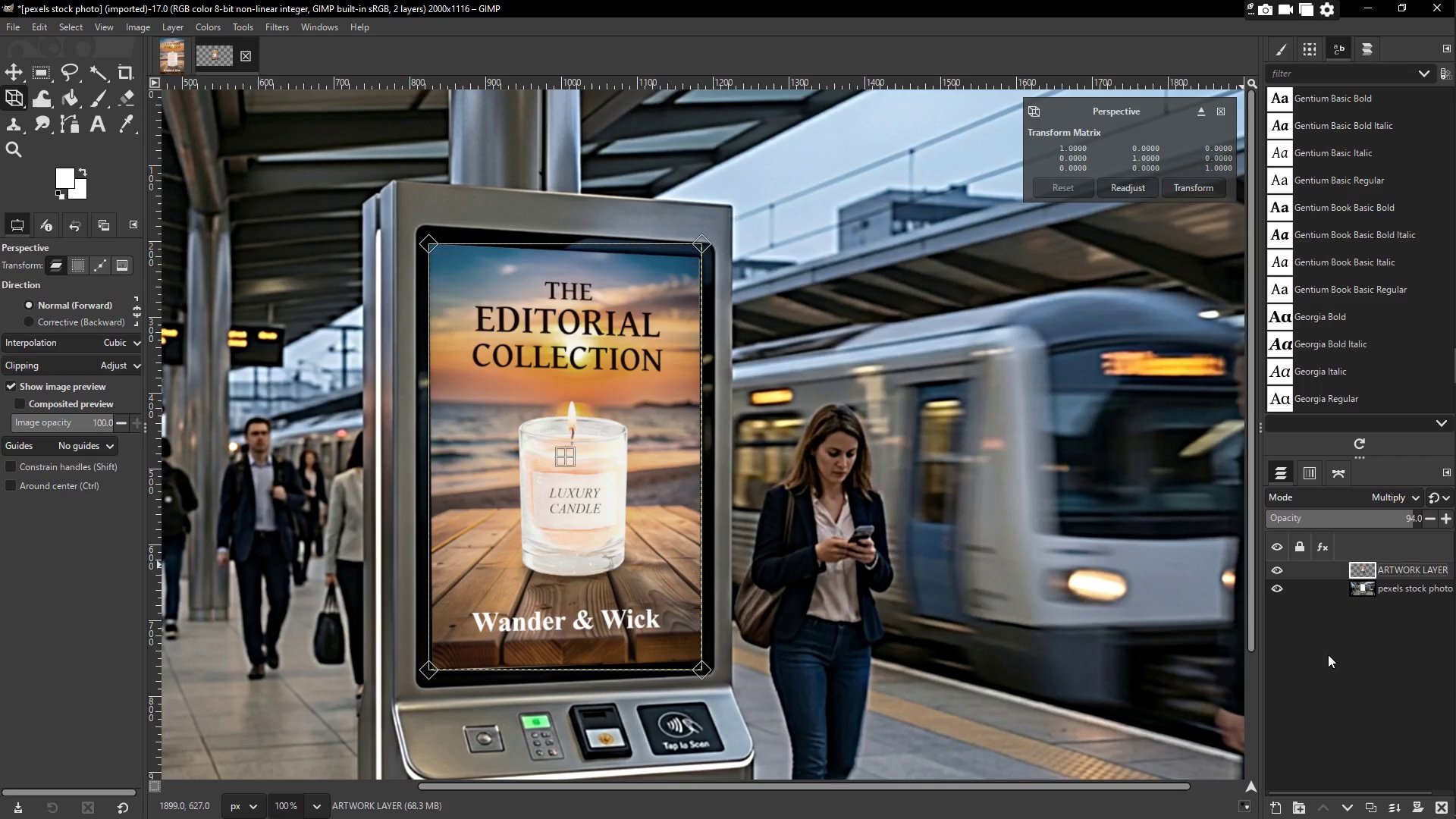 
key(Shift+S)
 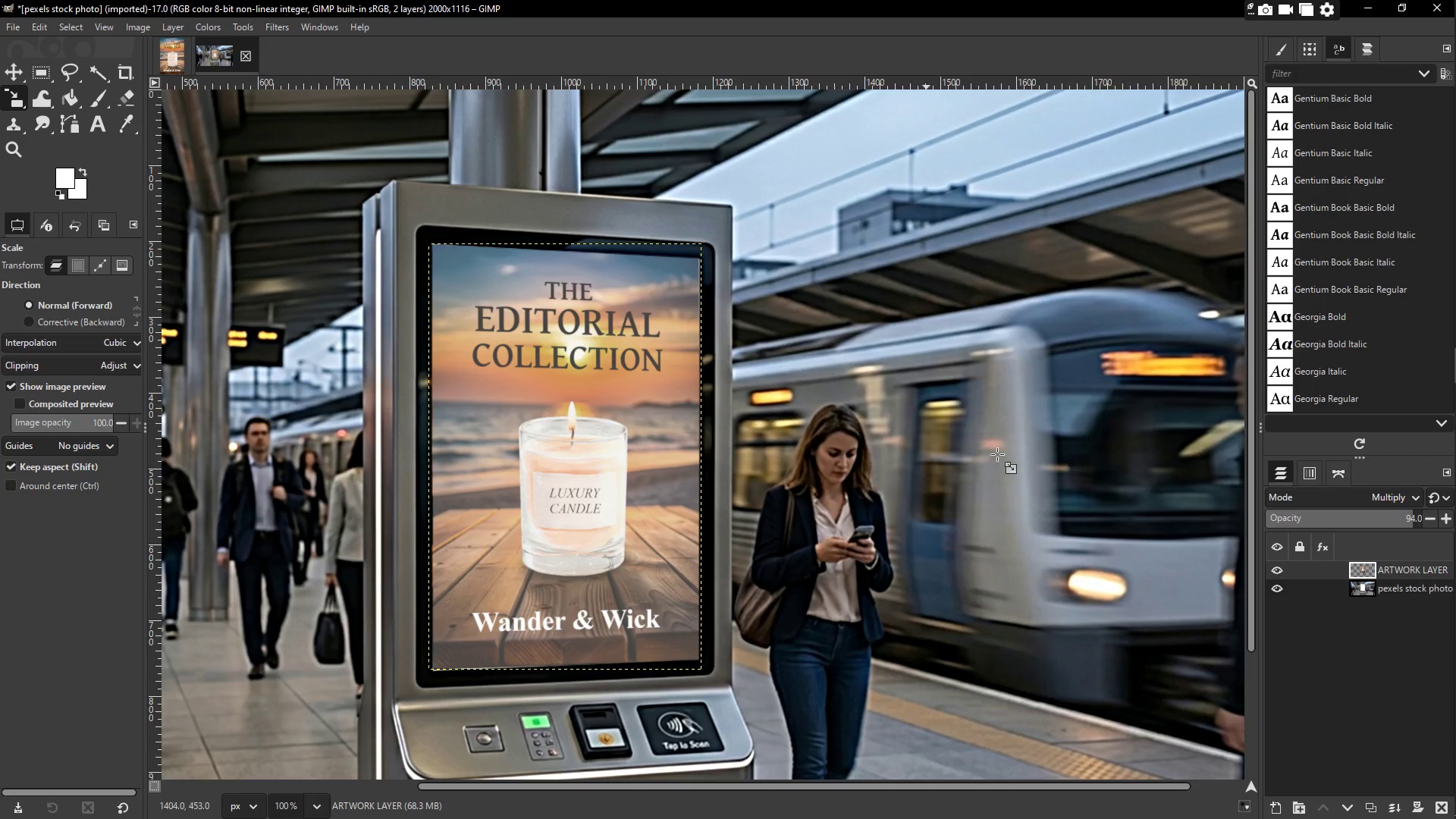 
wait(5.39)
 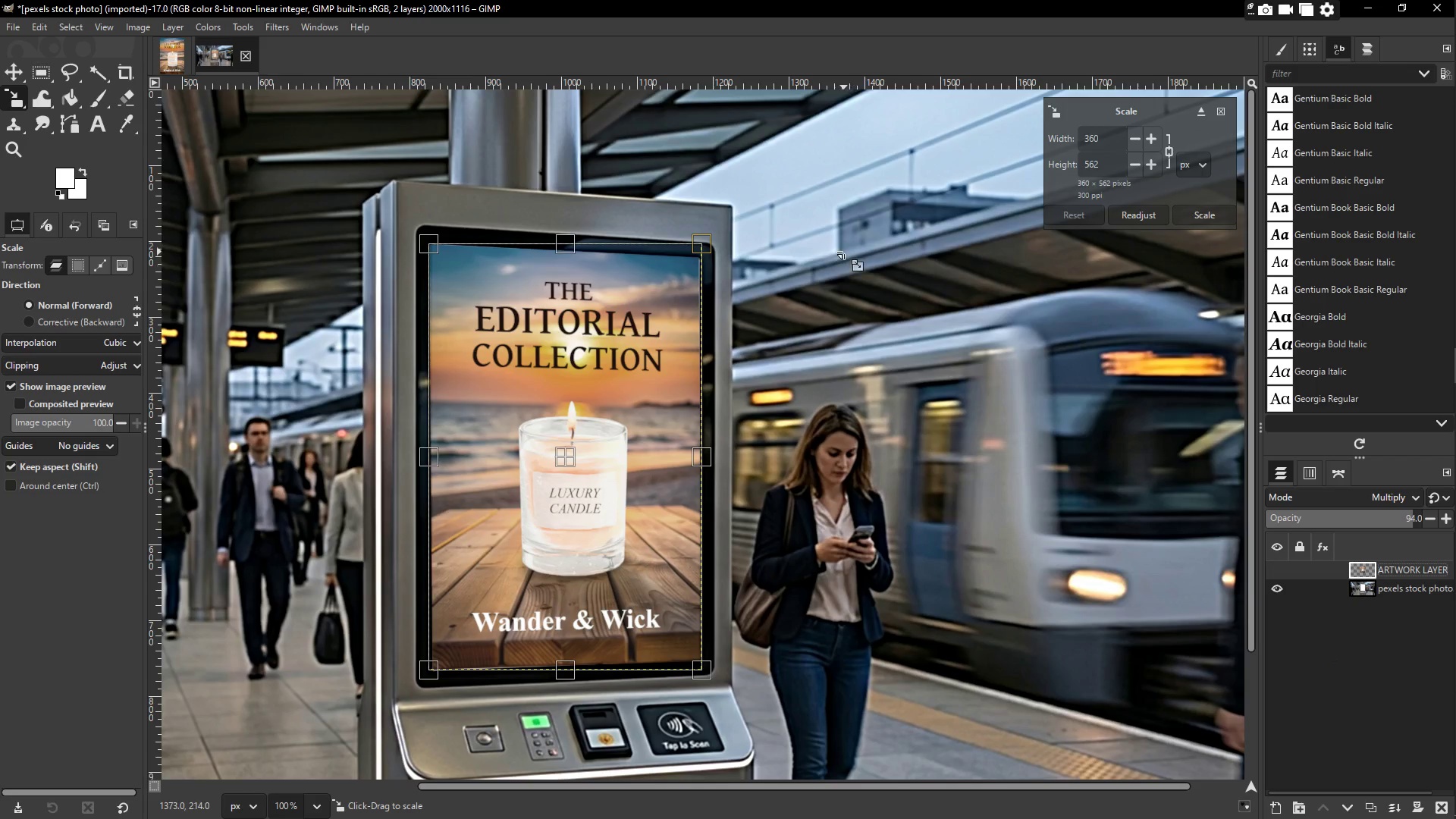 
double_click([1444, 518])
 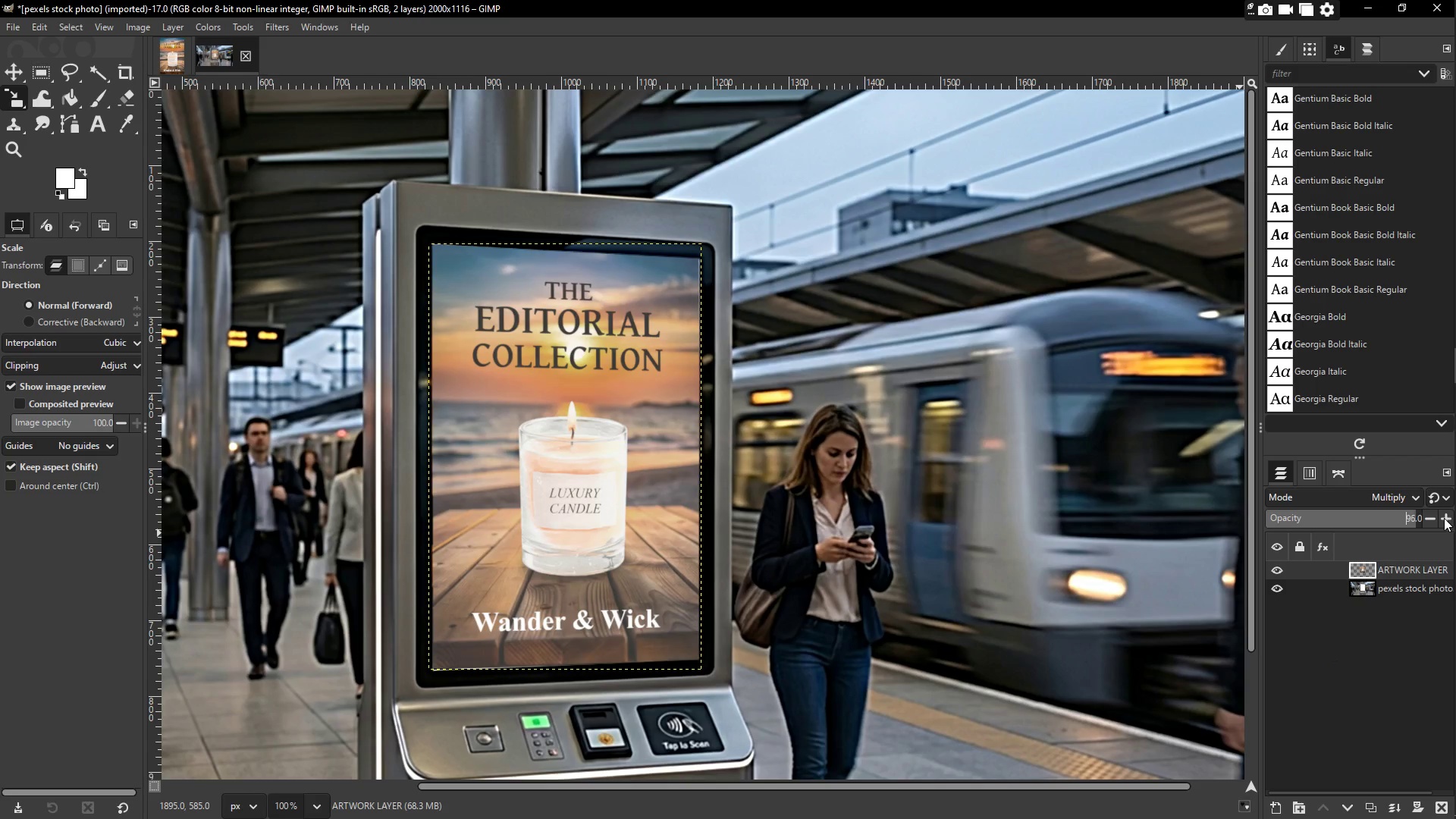 
triple_click([1444, 518])
 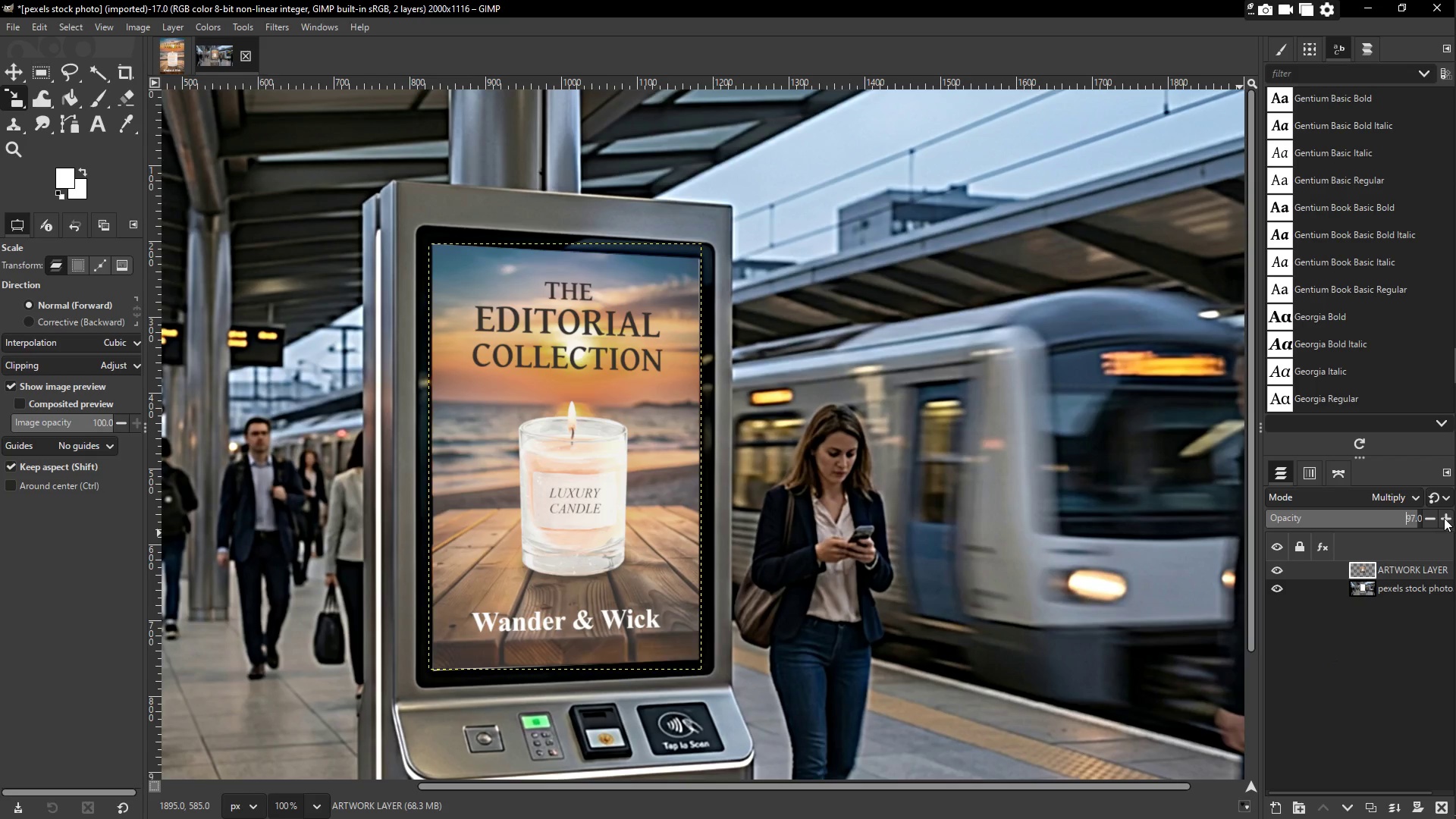 
triple_click([1444, 518])
 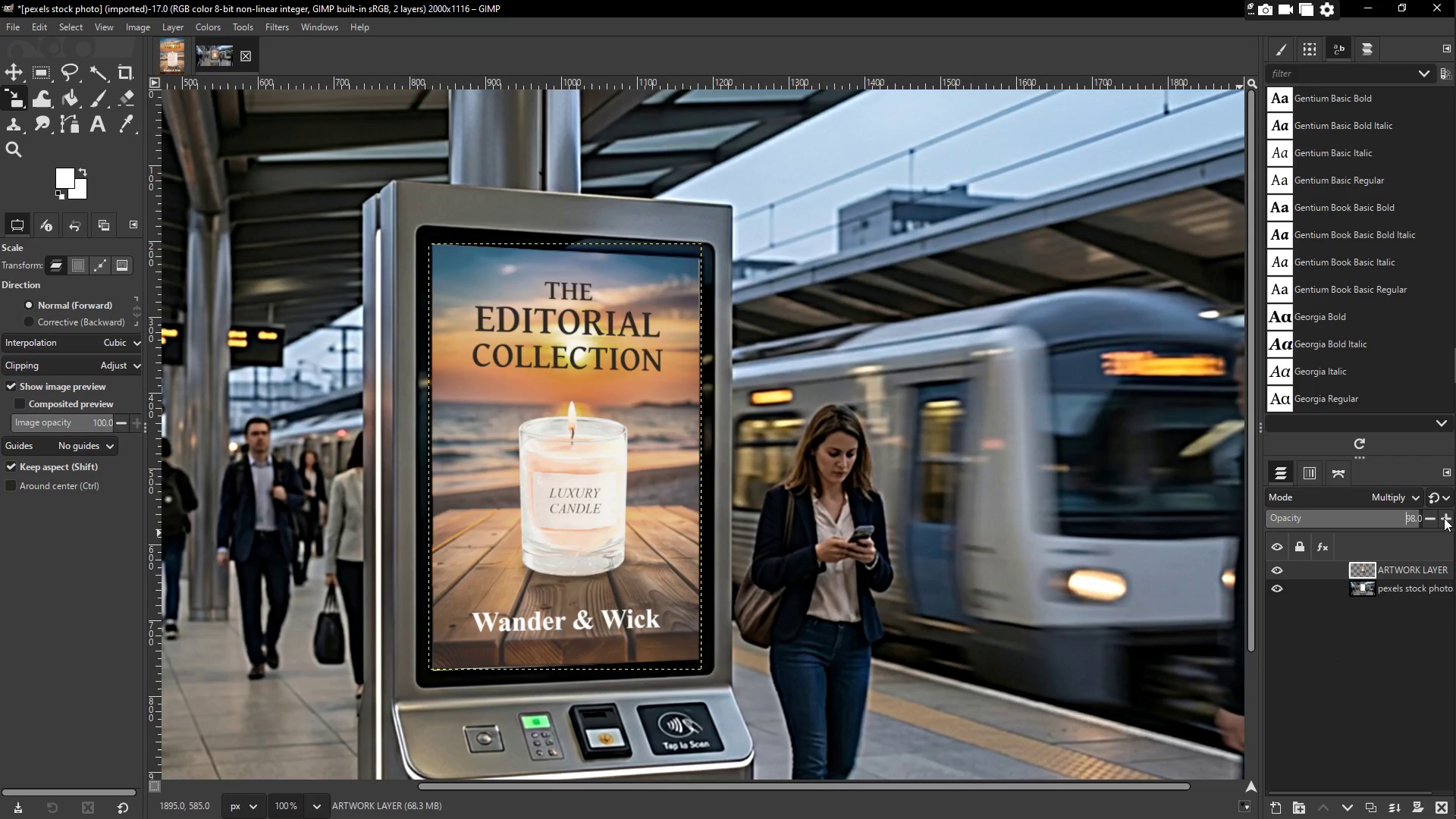 
triple_click([1444, 518])
 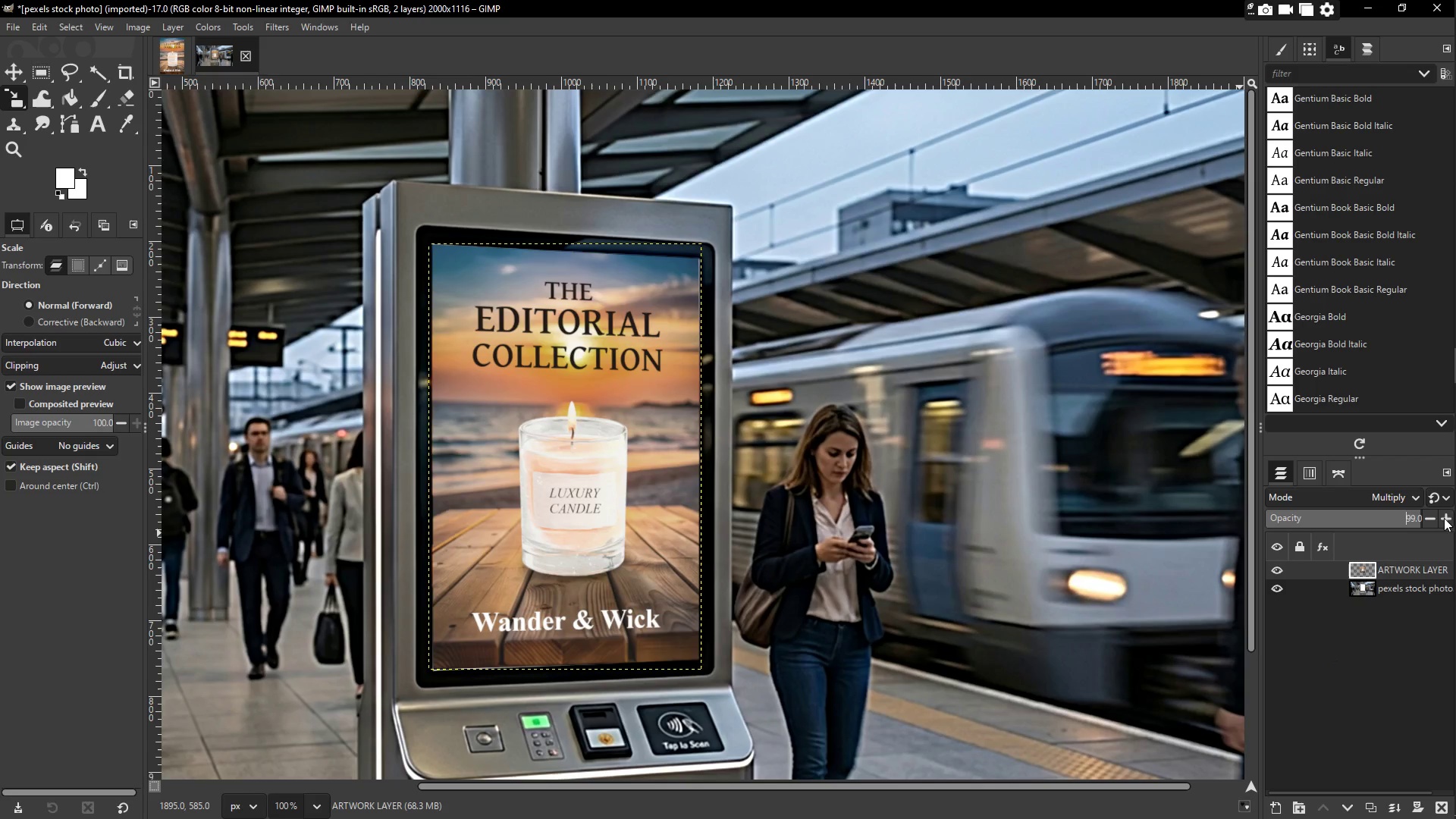 
triple_click([1444, 518])
 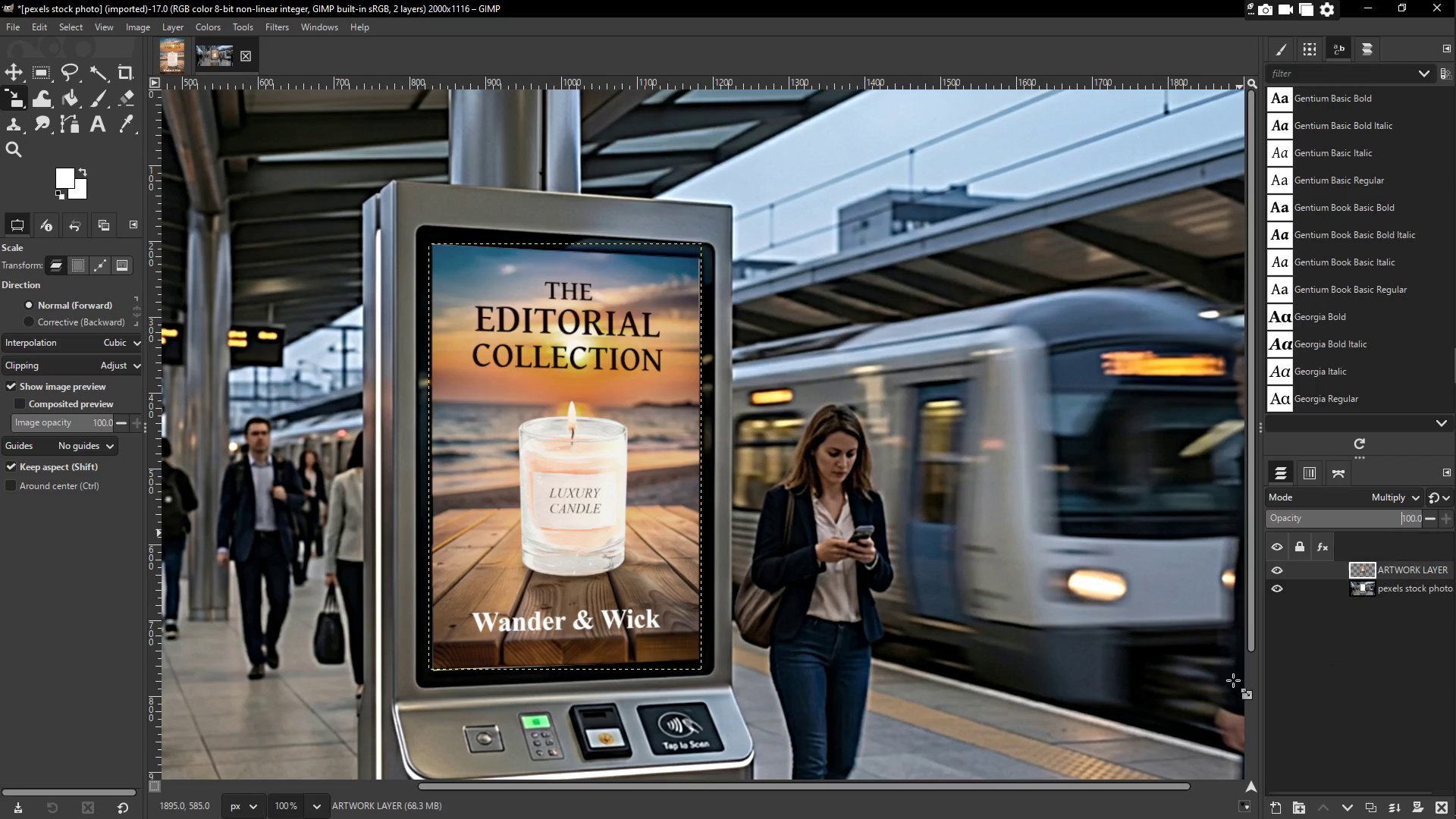 
key(Control+S)
 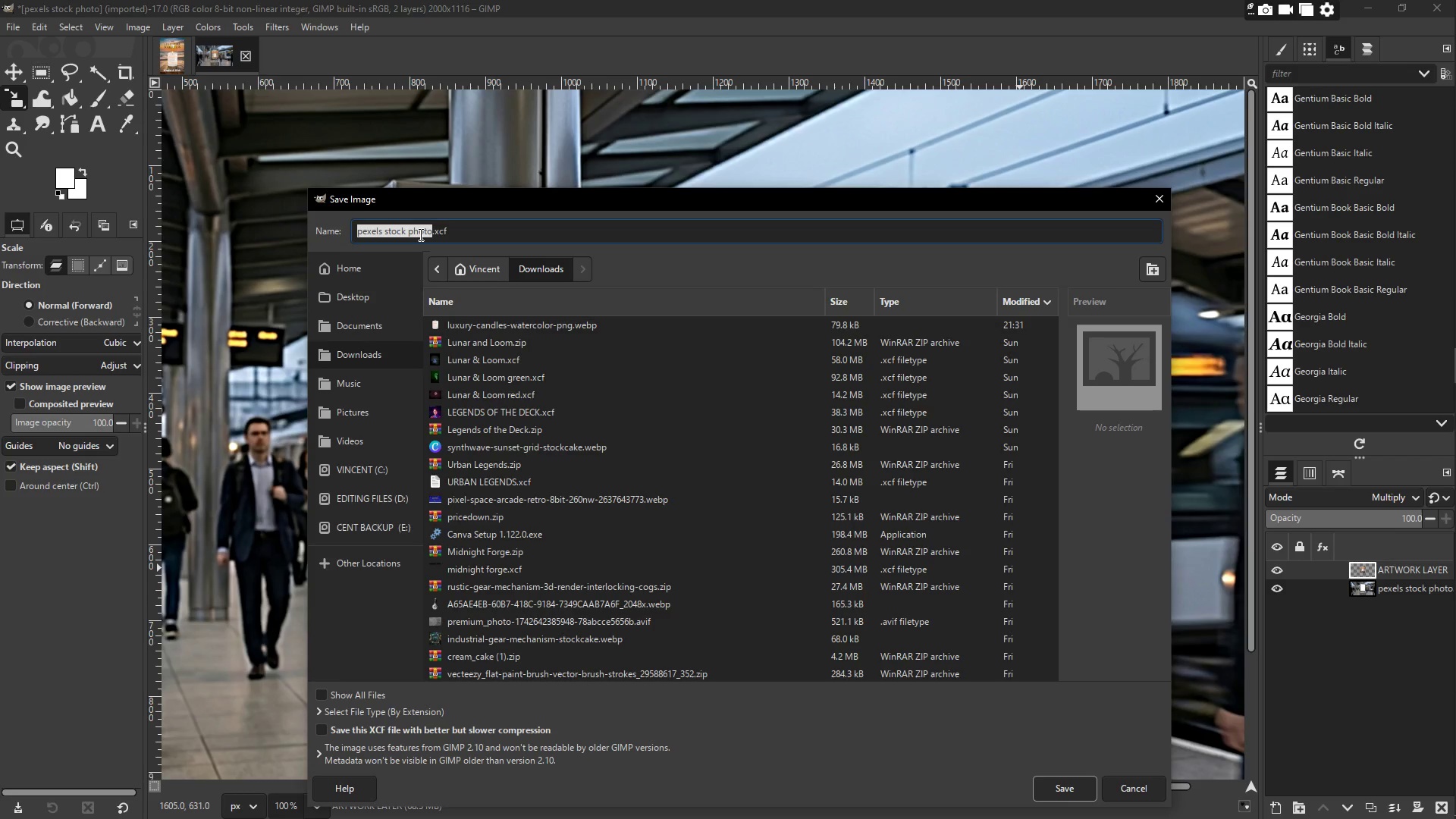 
wait(21.09)
 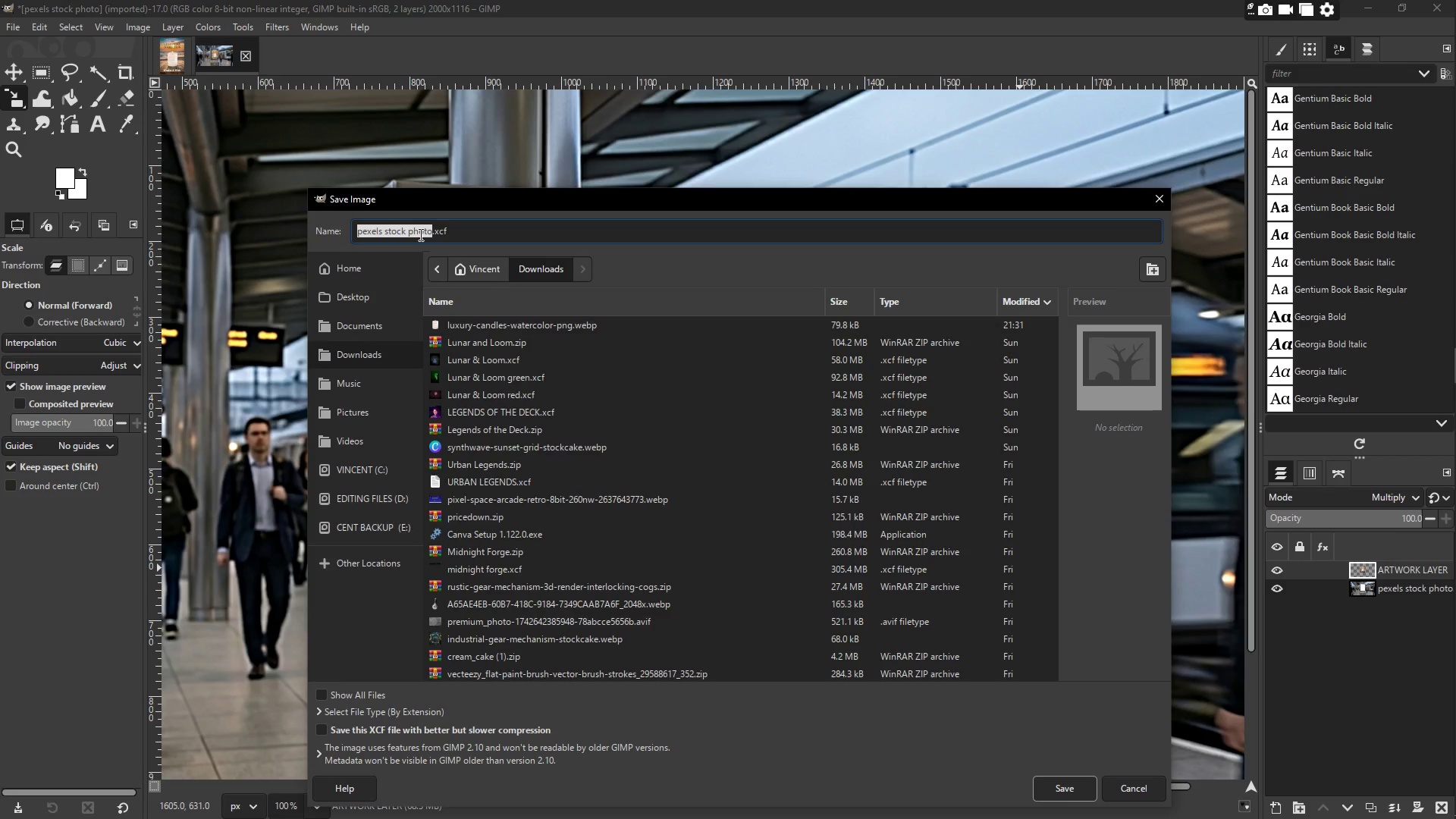 
hold_key(key=ShiftLeft, duration=1.51)
 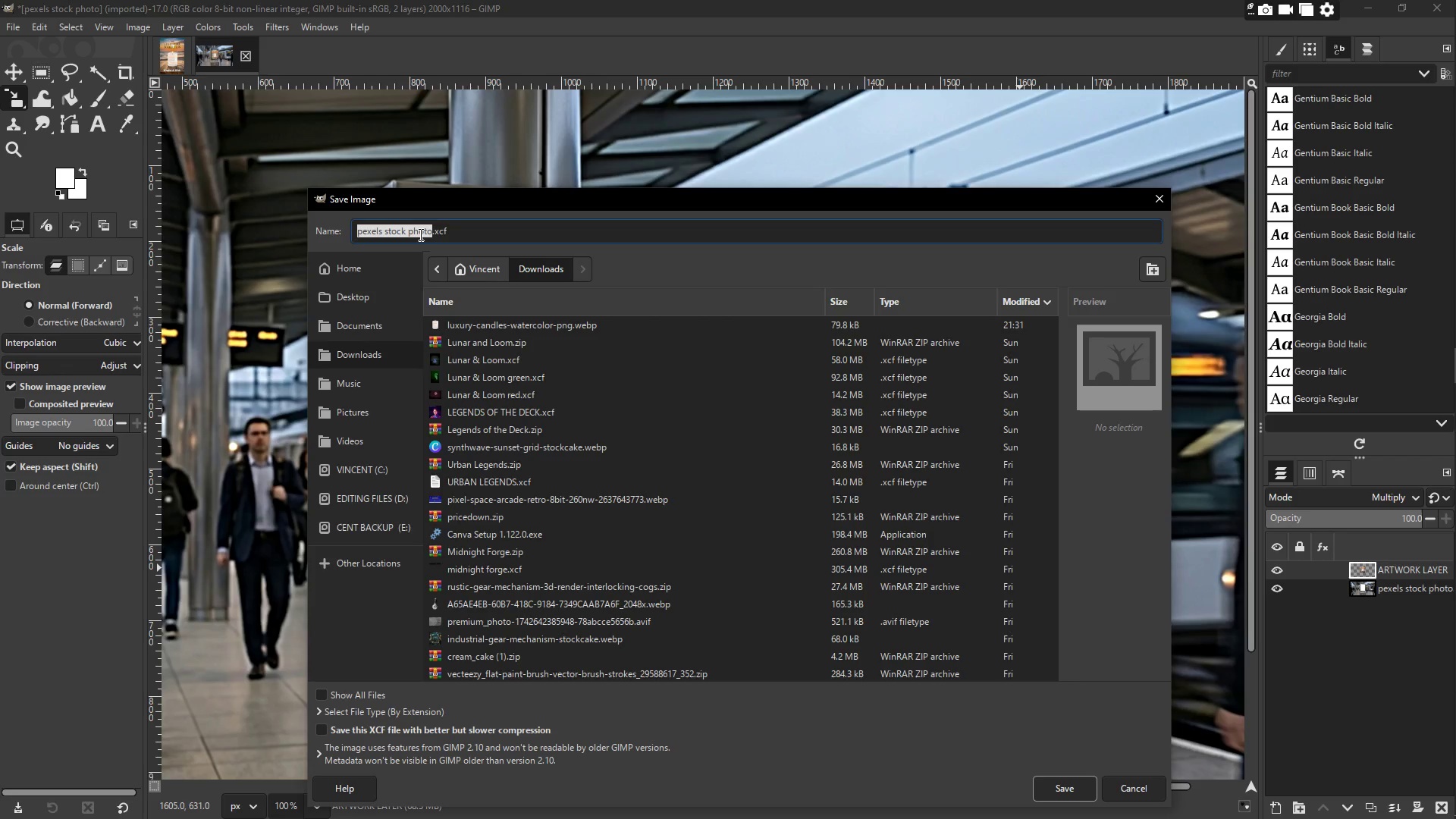 
hold_key(key=ShiftLeft, duration=1.27)
 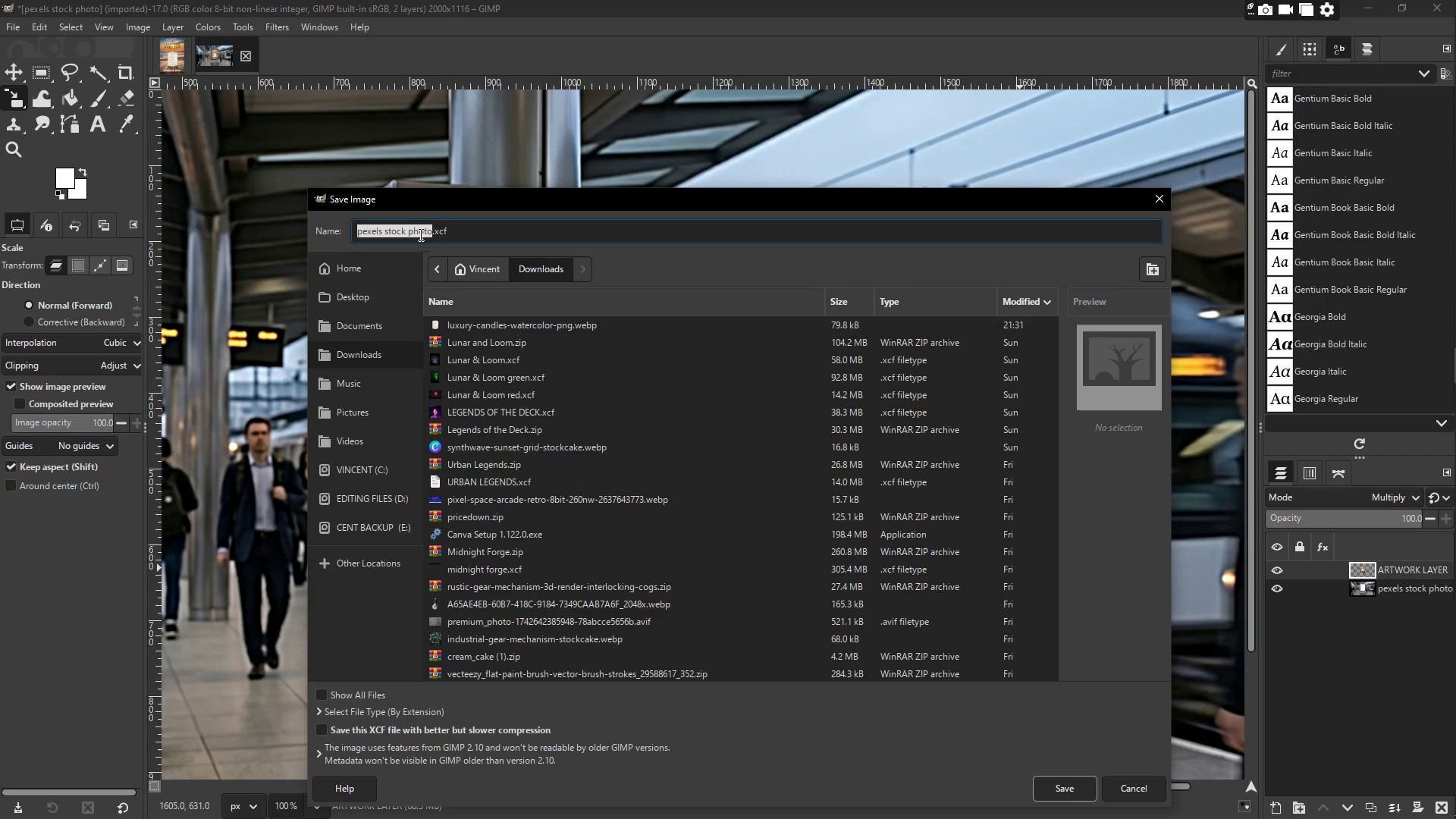 
hold_key(key=ShiftLeft, duration=3.8)
 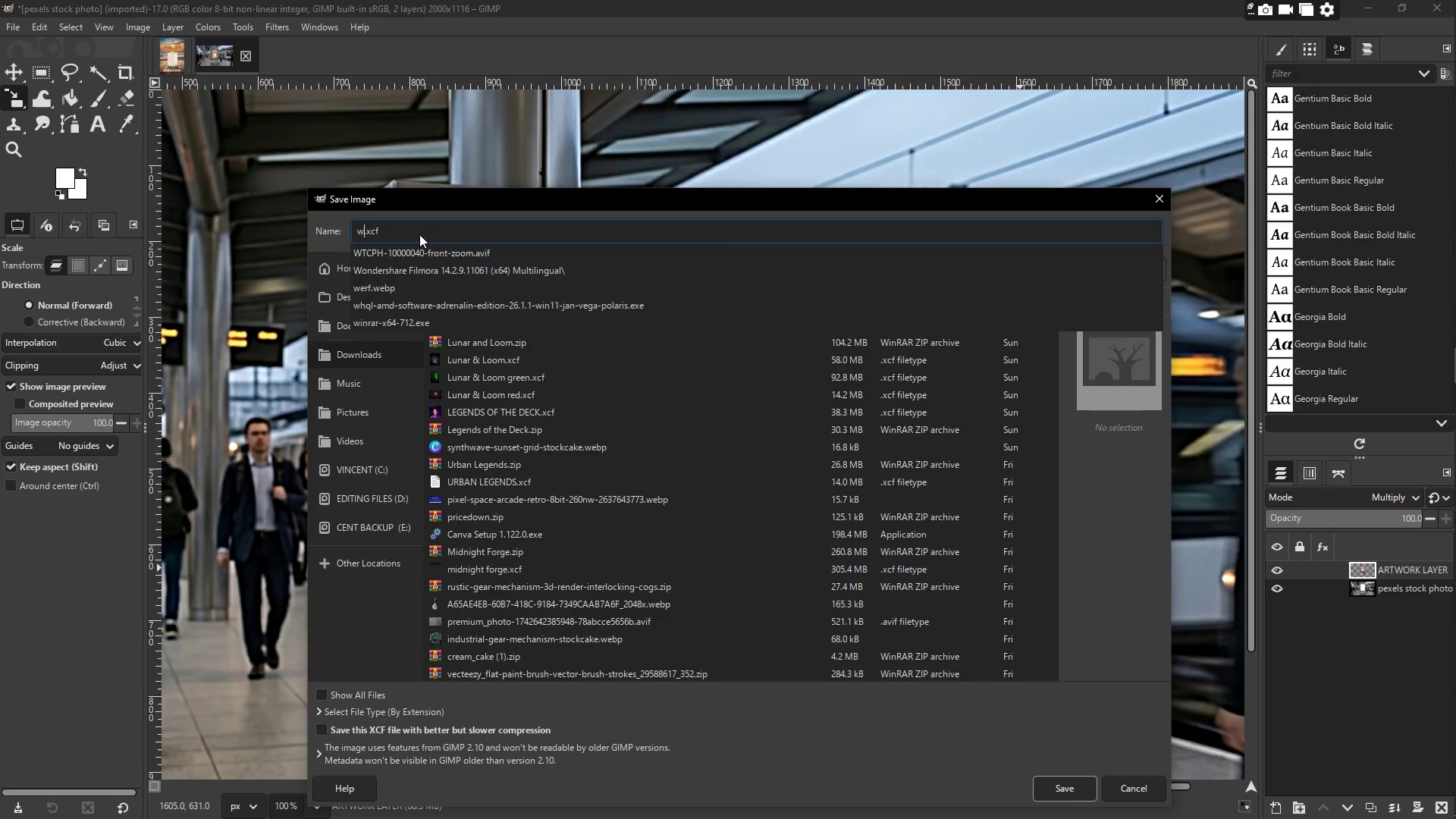 
type(WW_)
key(Backspace)
key(Backspace)
key(Backspace)
key(Backspace)
type(ww_D)
key(Backspace)
type(final_1_)
 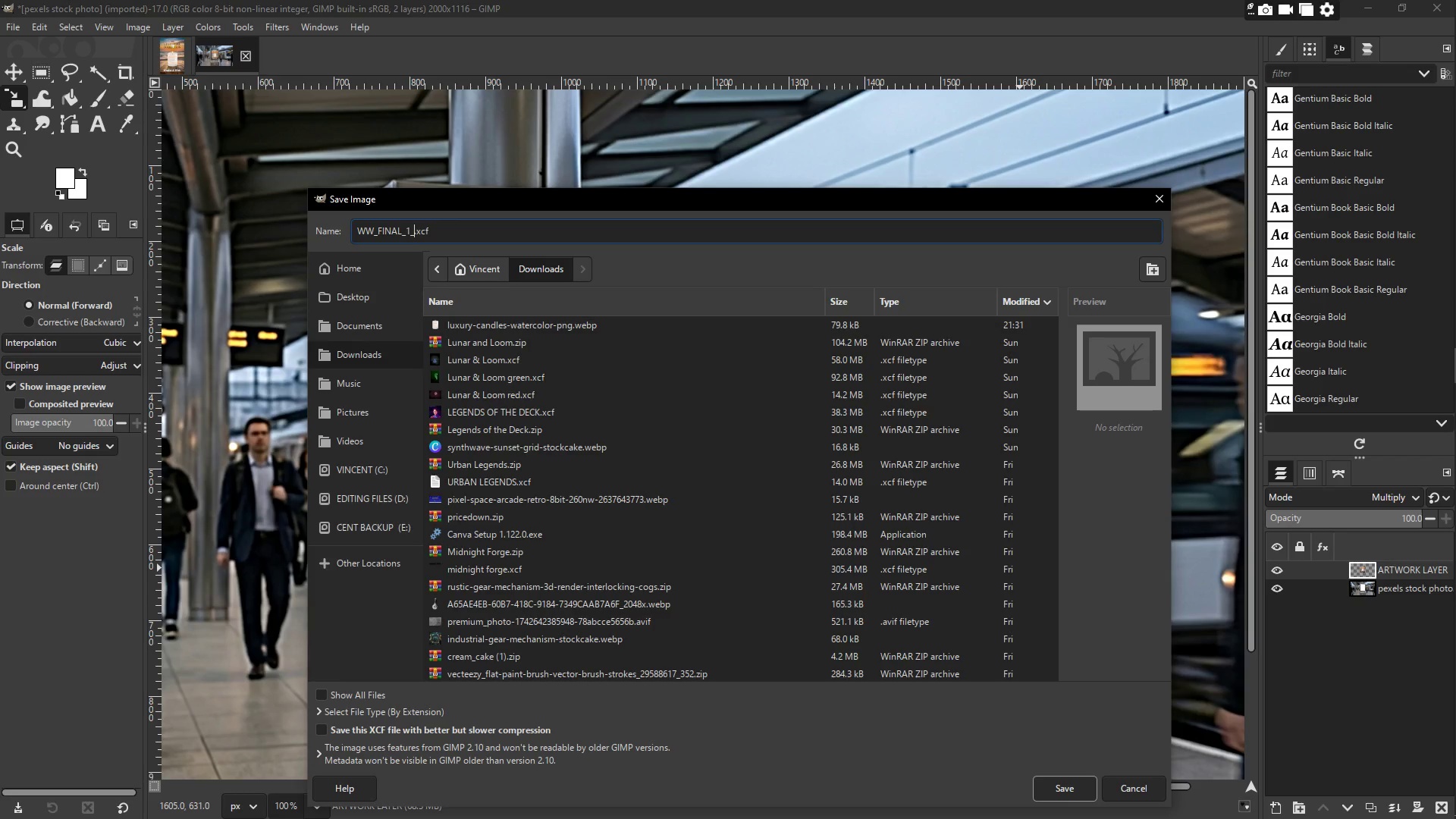 
key(Backspace)
key(Backspace)
key(Backspace)
type(_output_1)
 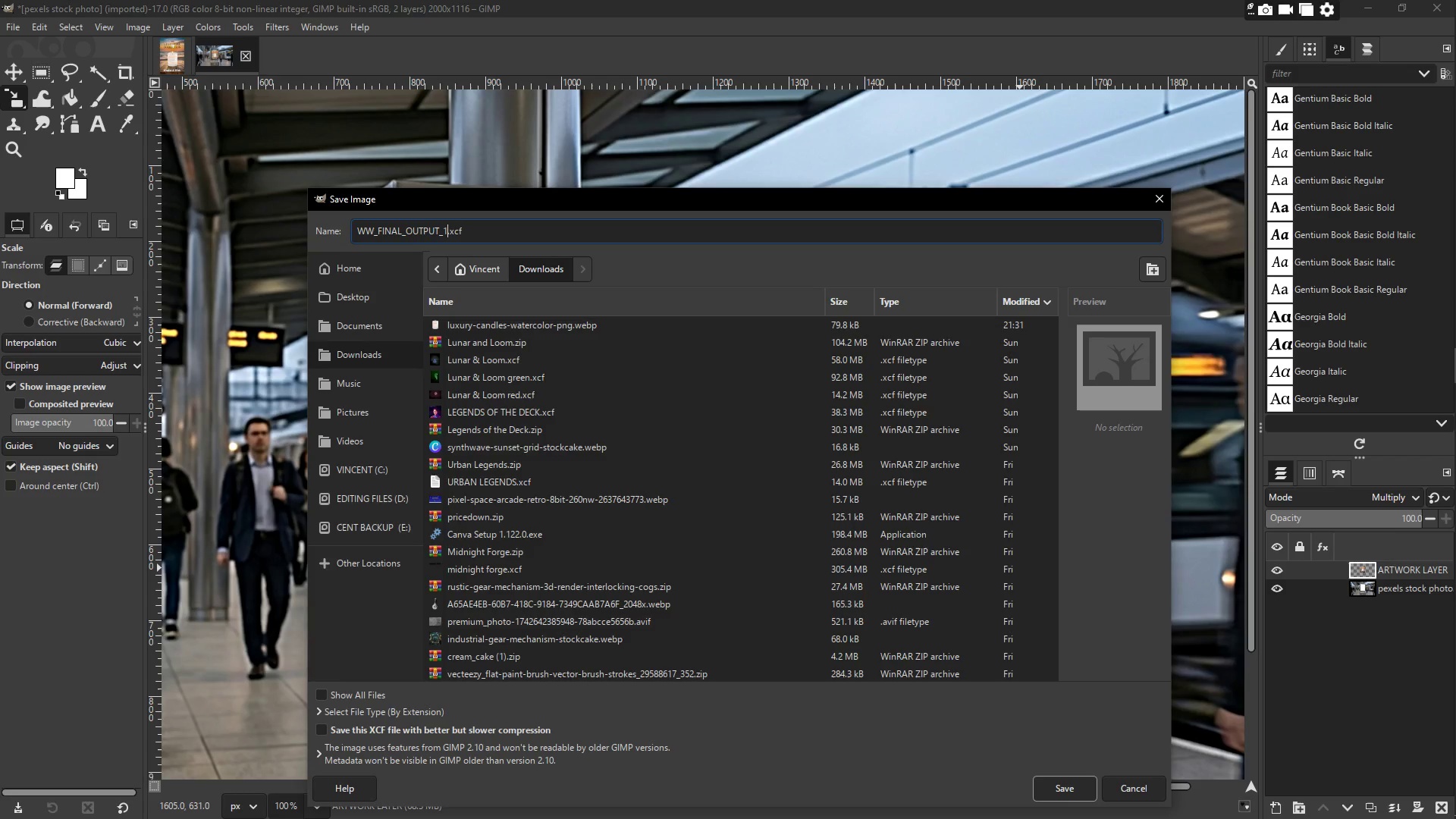 
left_click([1055, 794])
 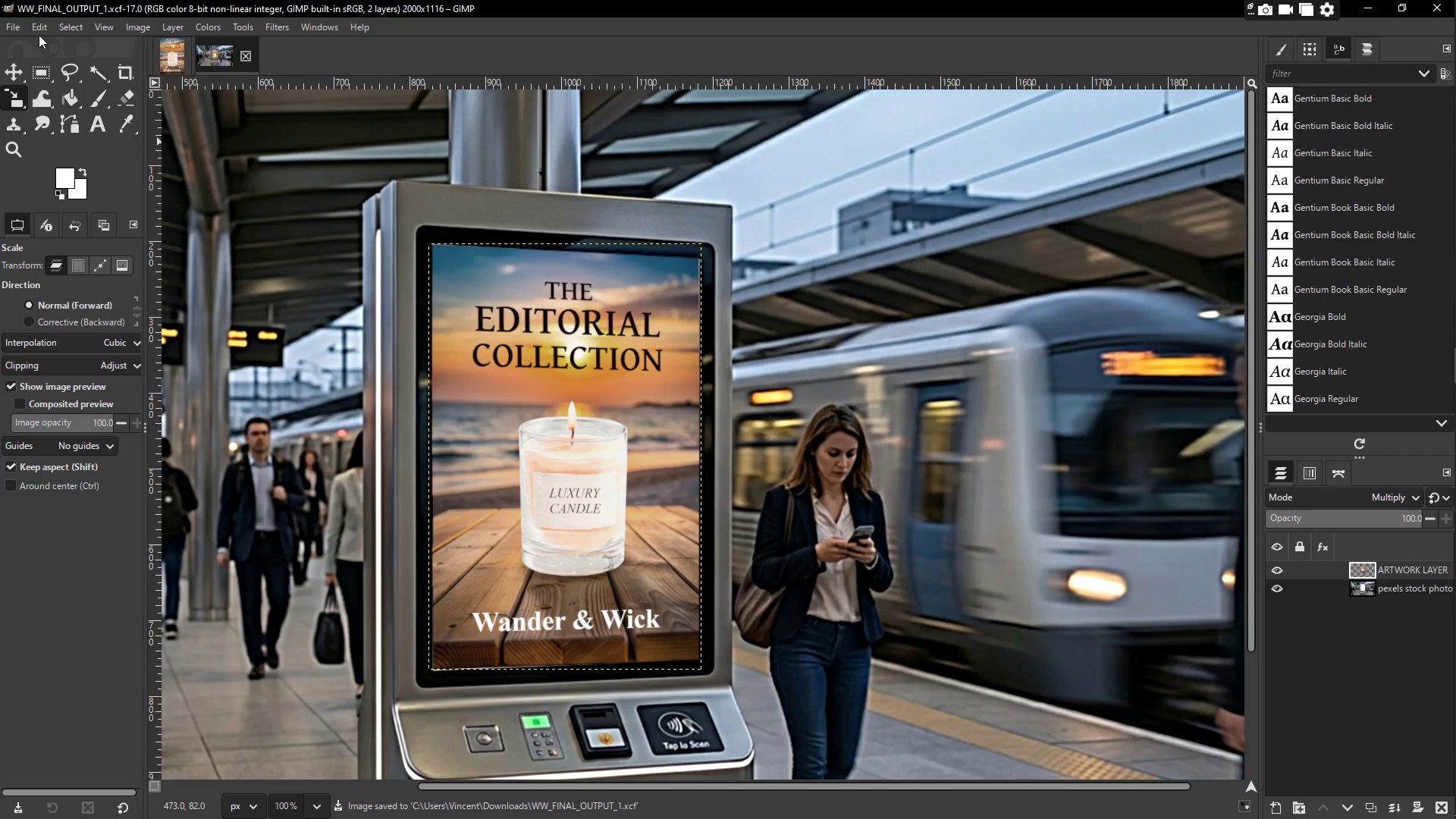 
left_click([2, 24])
 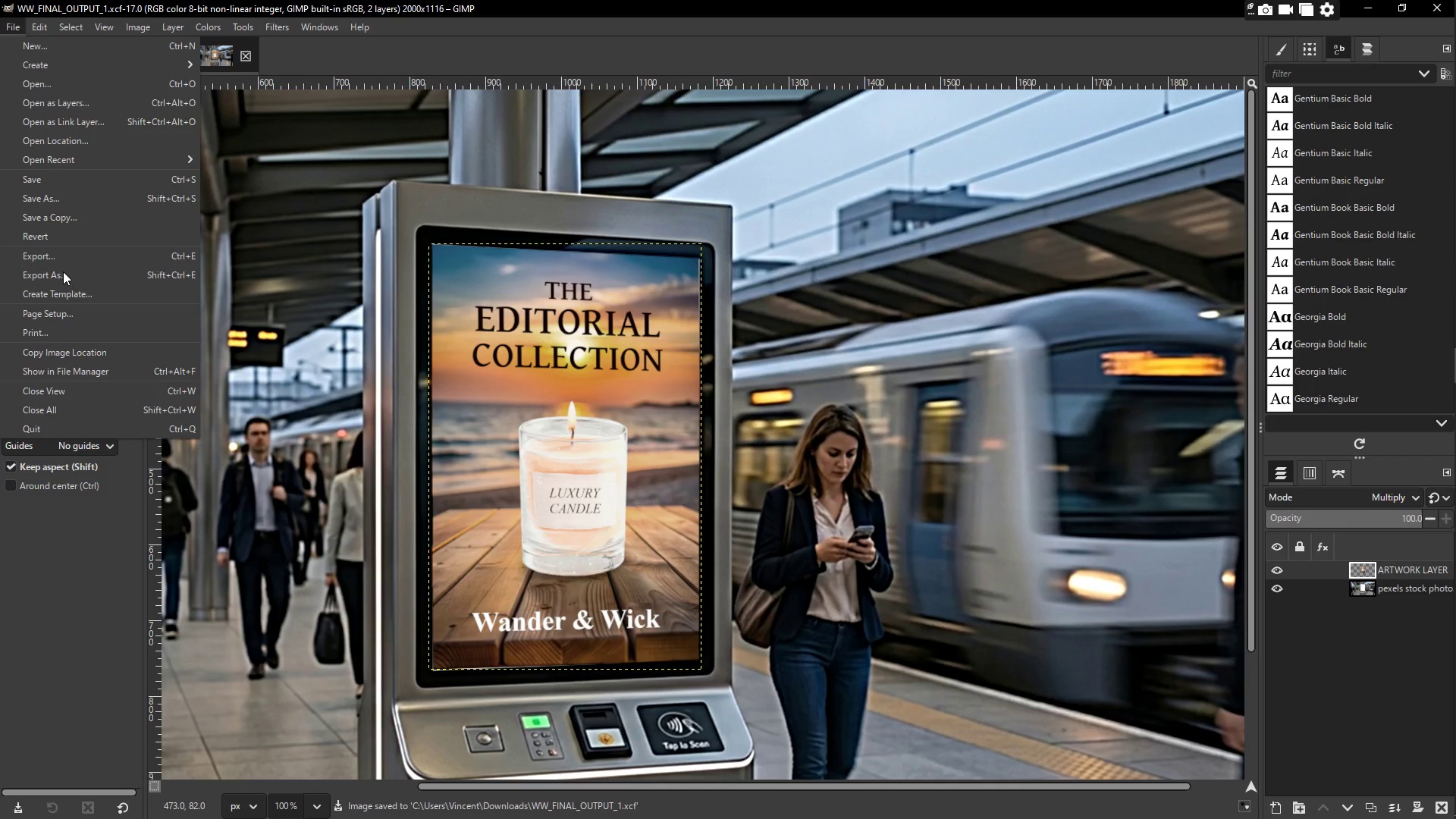 
left_click([62, 277])
 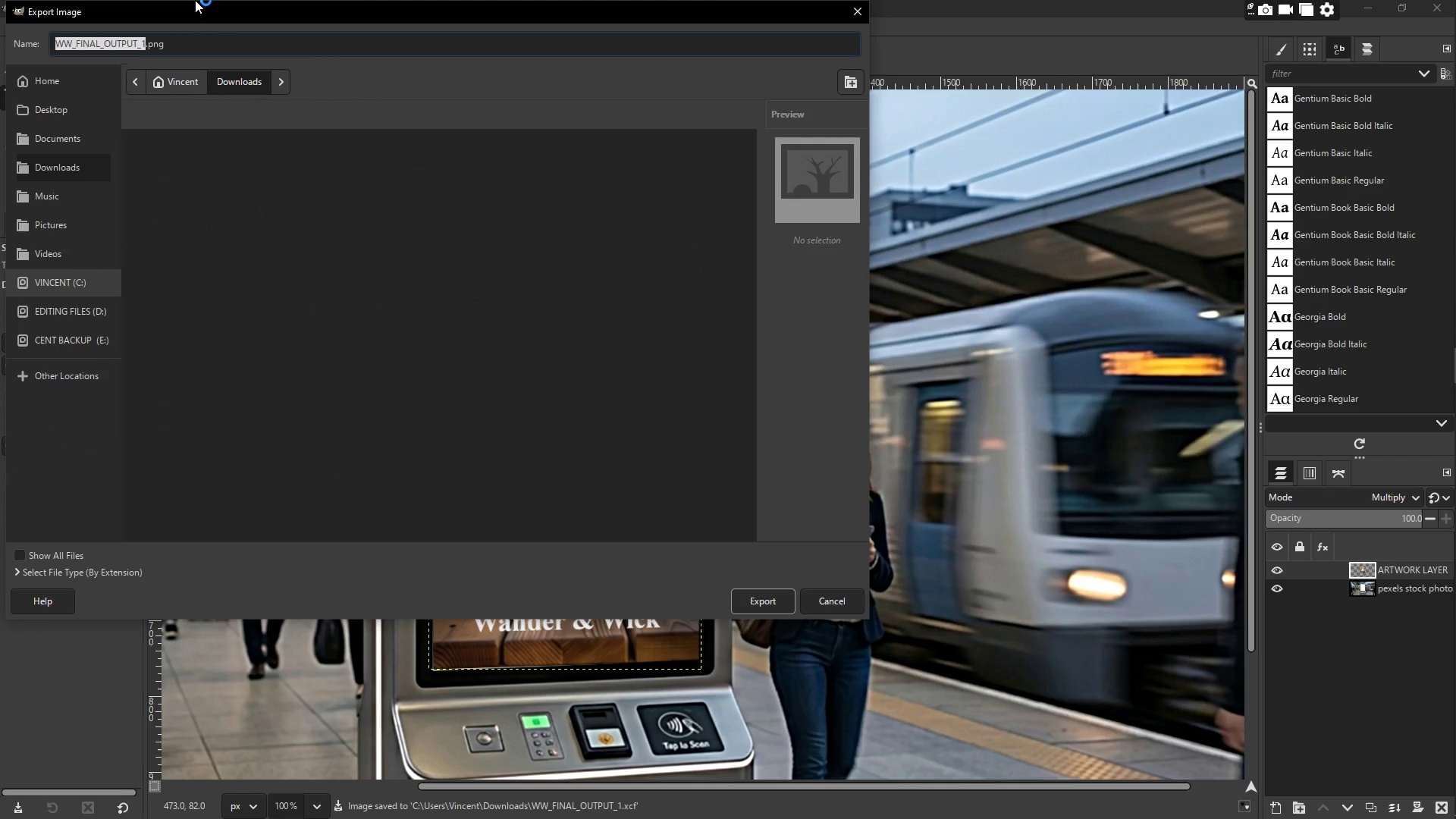 
left_click_drag(start_coordinate=[222, 18], to_coordinate=[446, 66])
 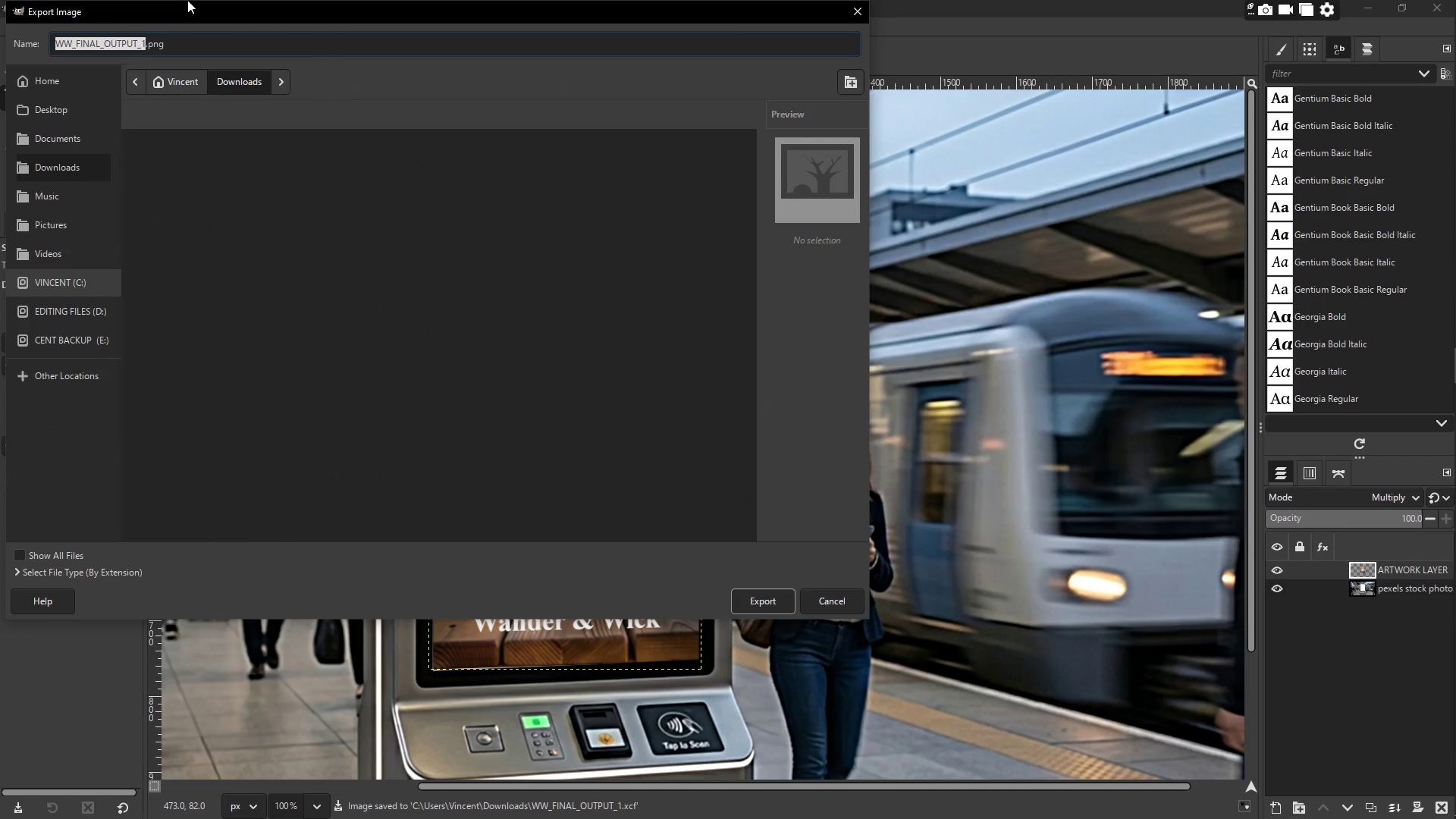 
left_click_drag(start_coordinate=[187, 13], to_coordinate=[216, 32])
 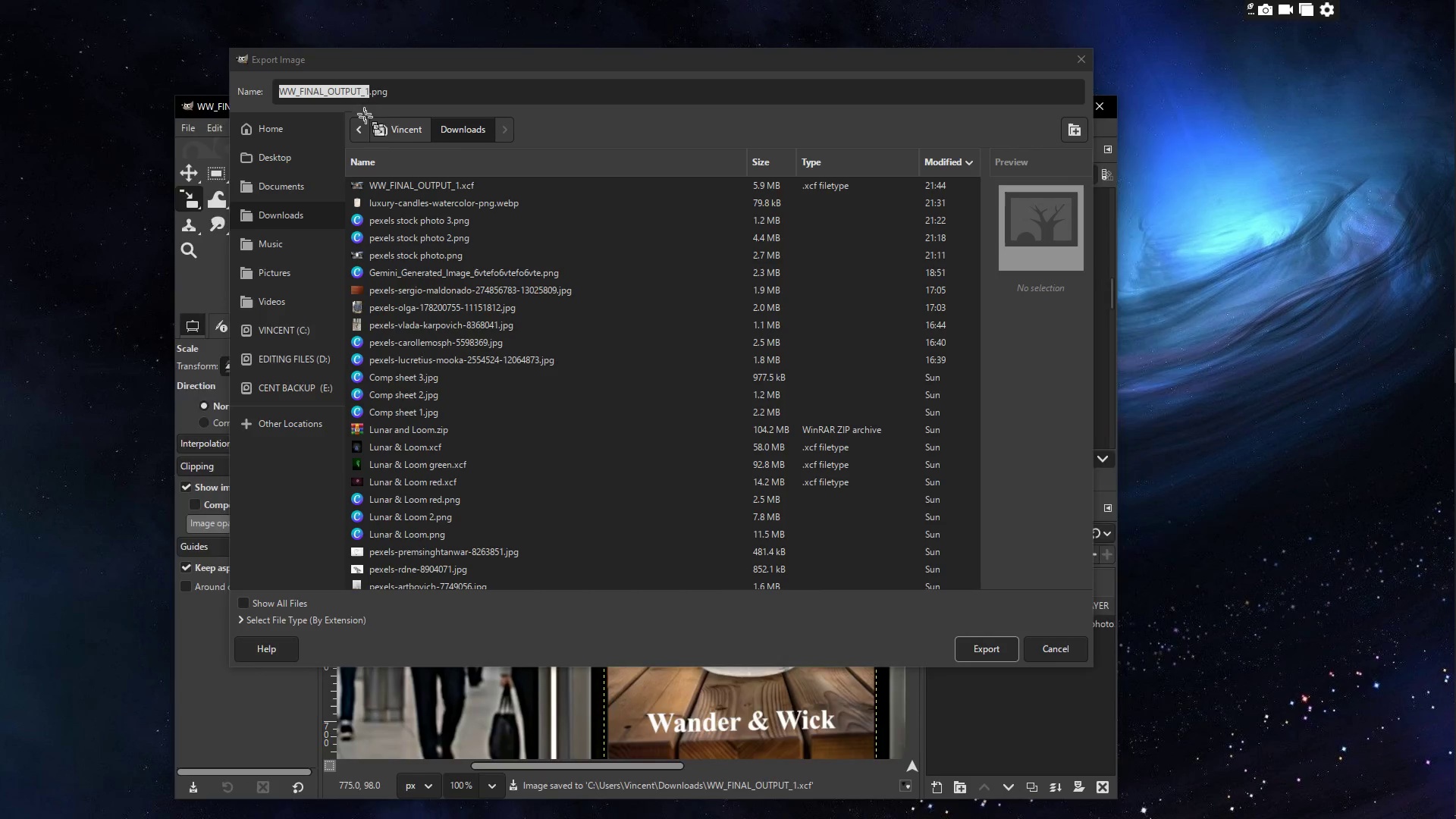 
left_click([437, 107])
 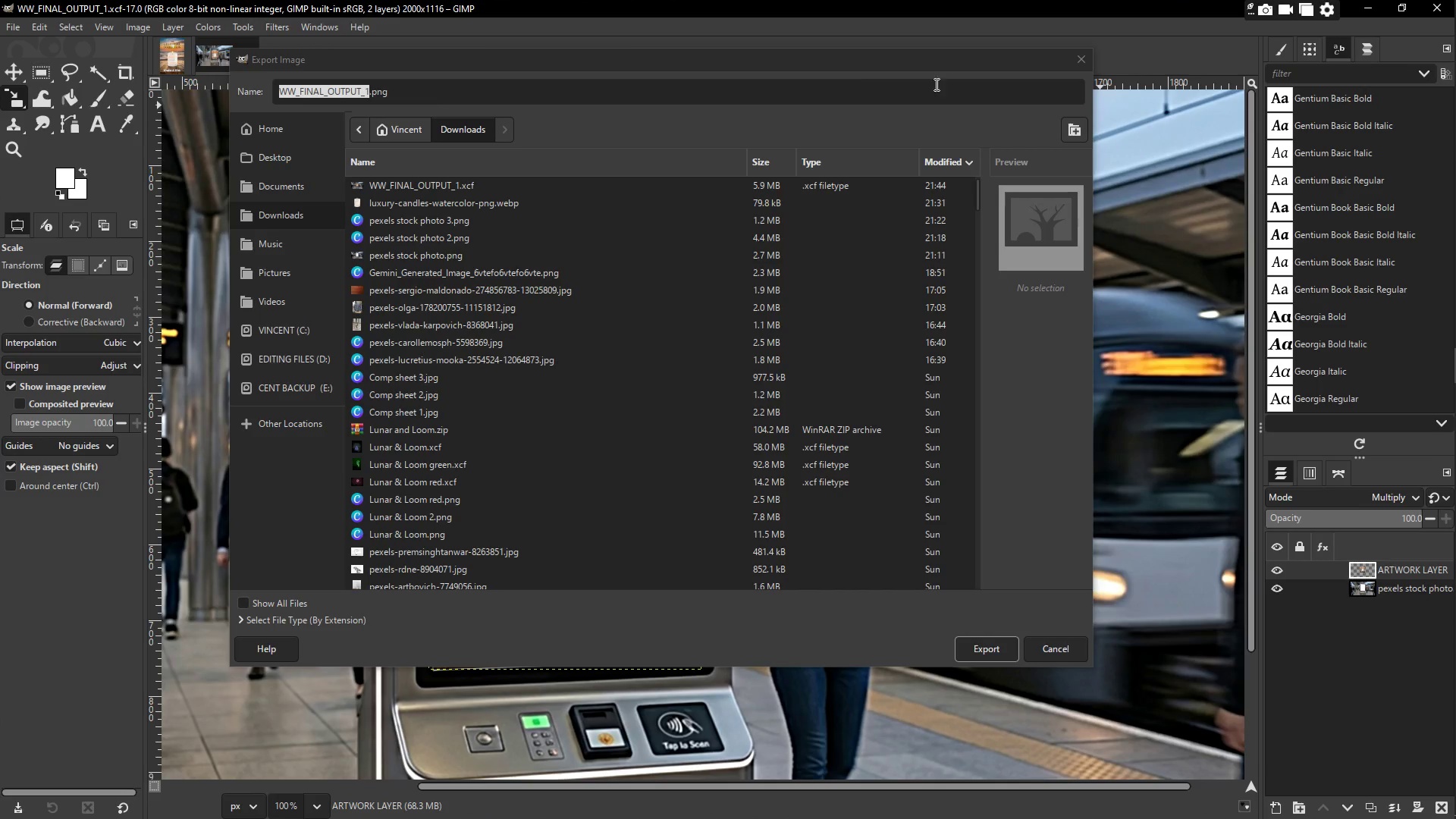 
left_click_drag(start_coordinate=[968, 60], to_coordinate=[1110, 146])
 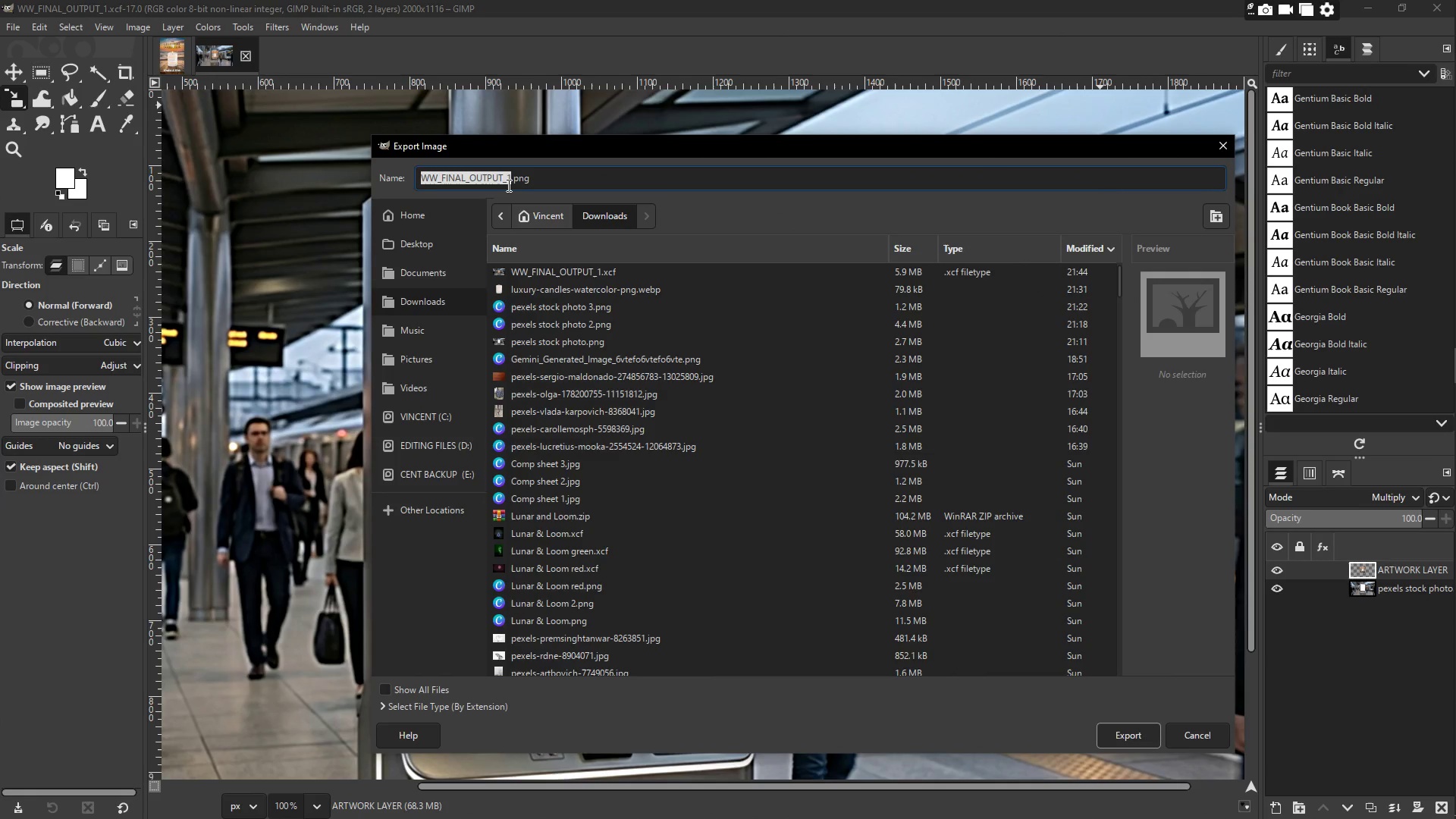 
double_click([528, 180])
 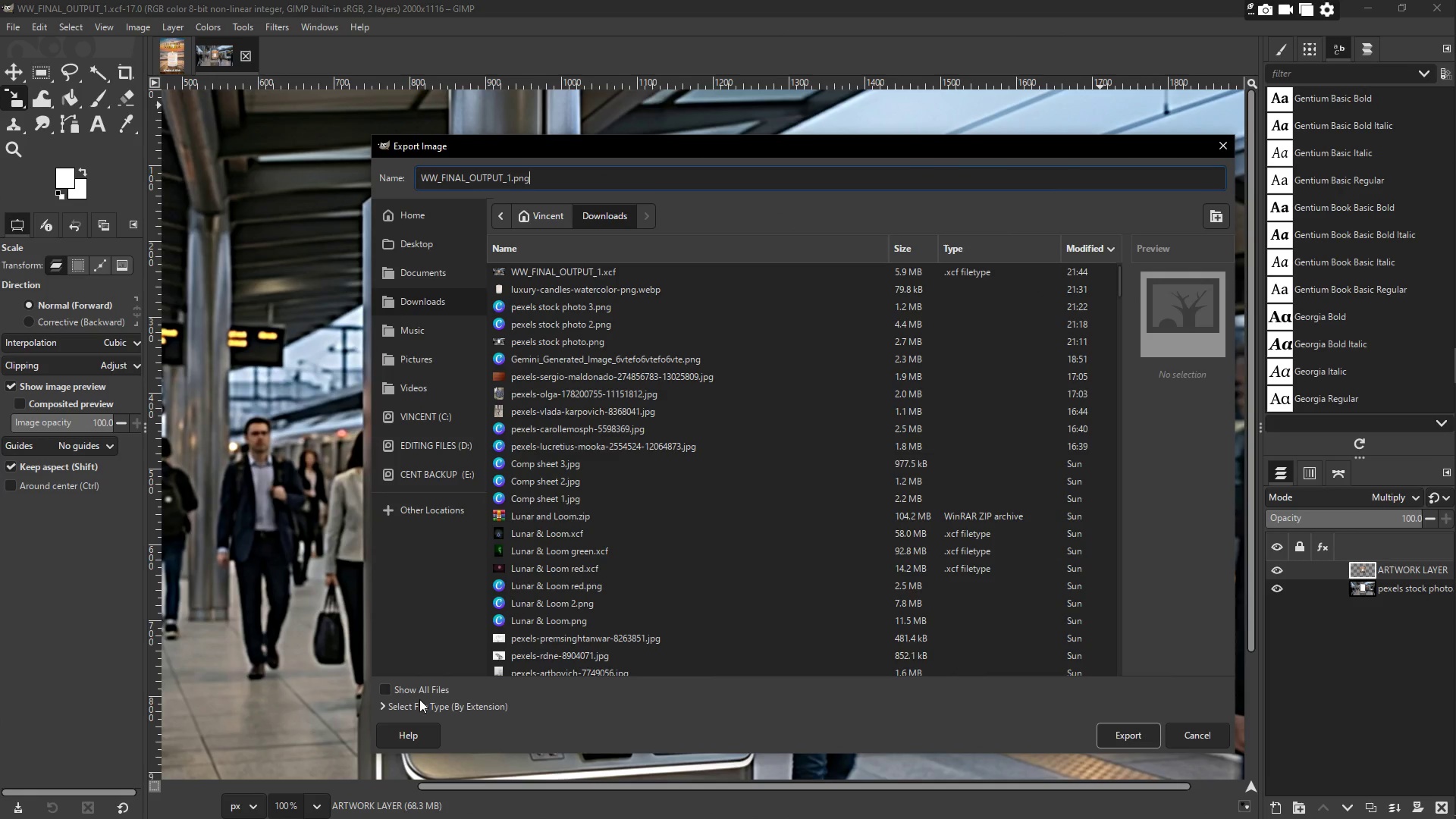 
left_click([391, 712])
 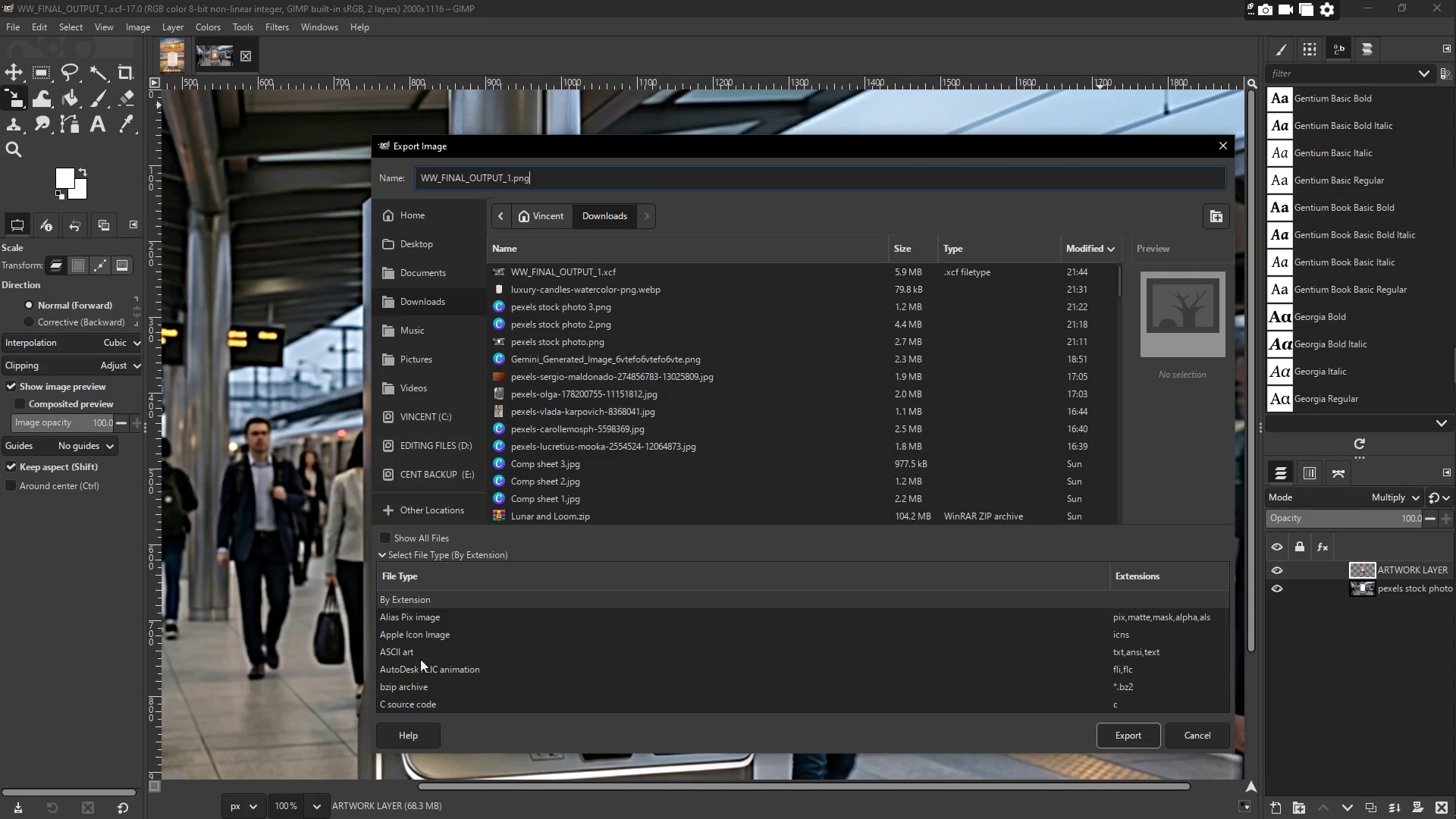 
scroll: coordinate [411, 631], scroll_direction: down, amount: 15.0
 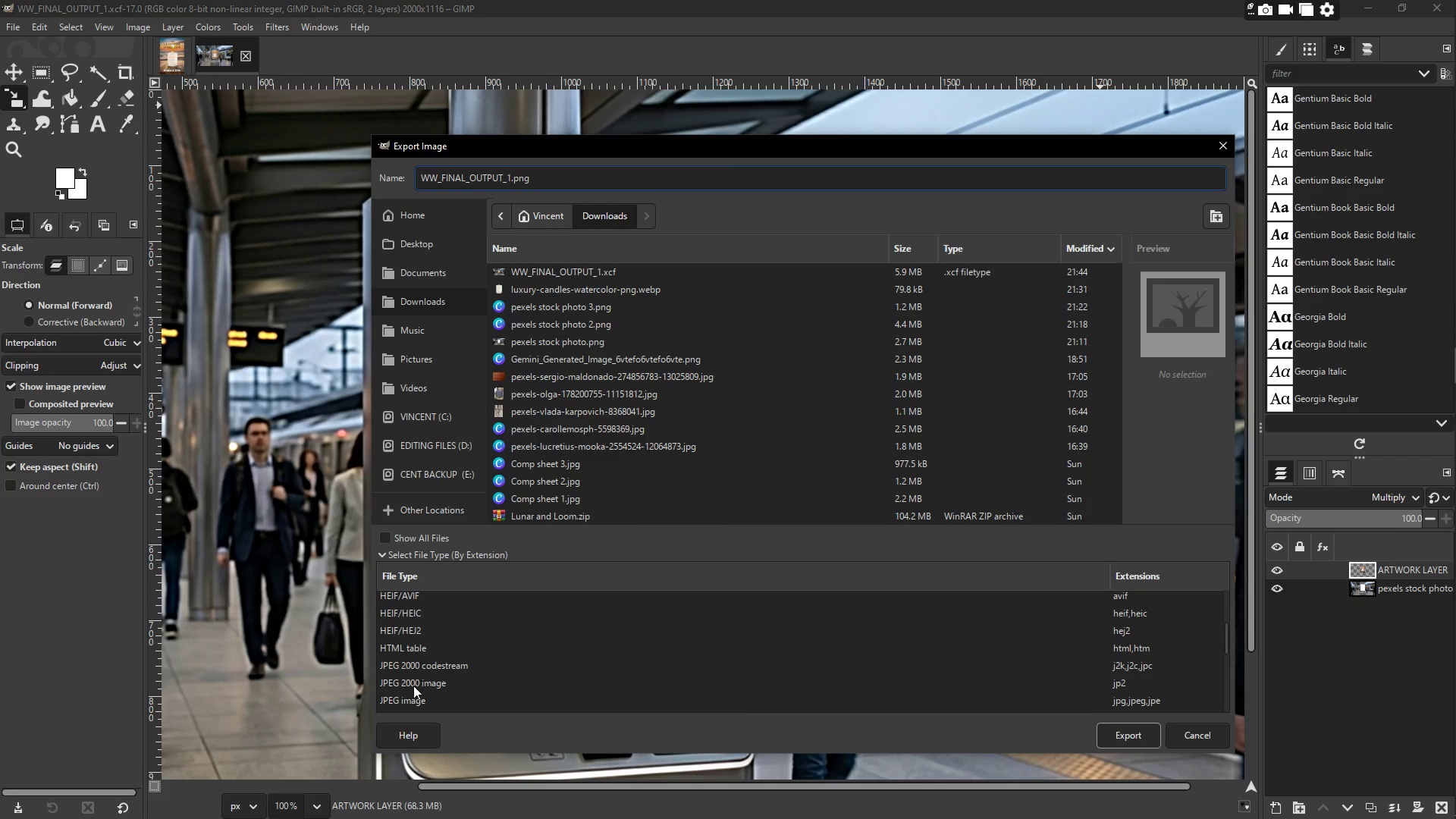 
left_click([413, 703])
 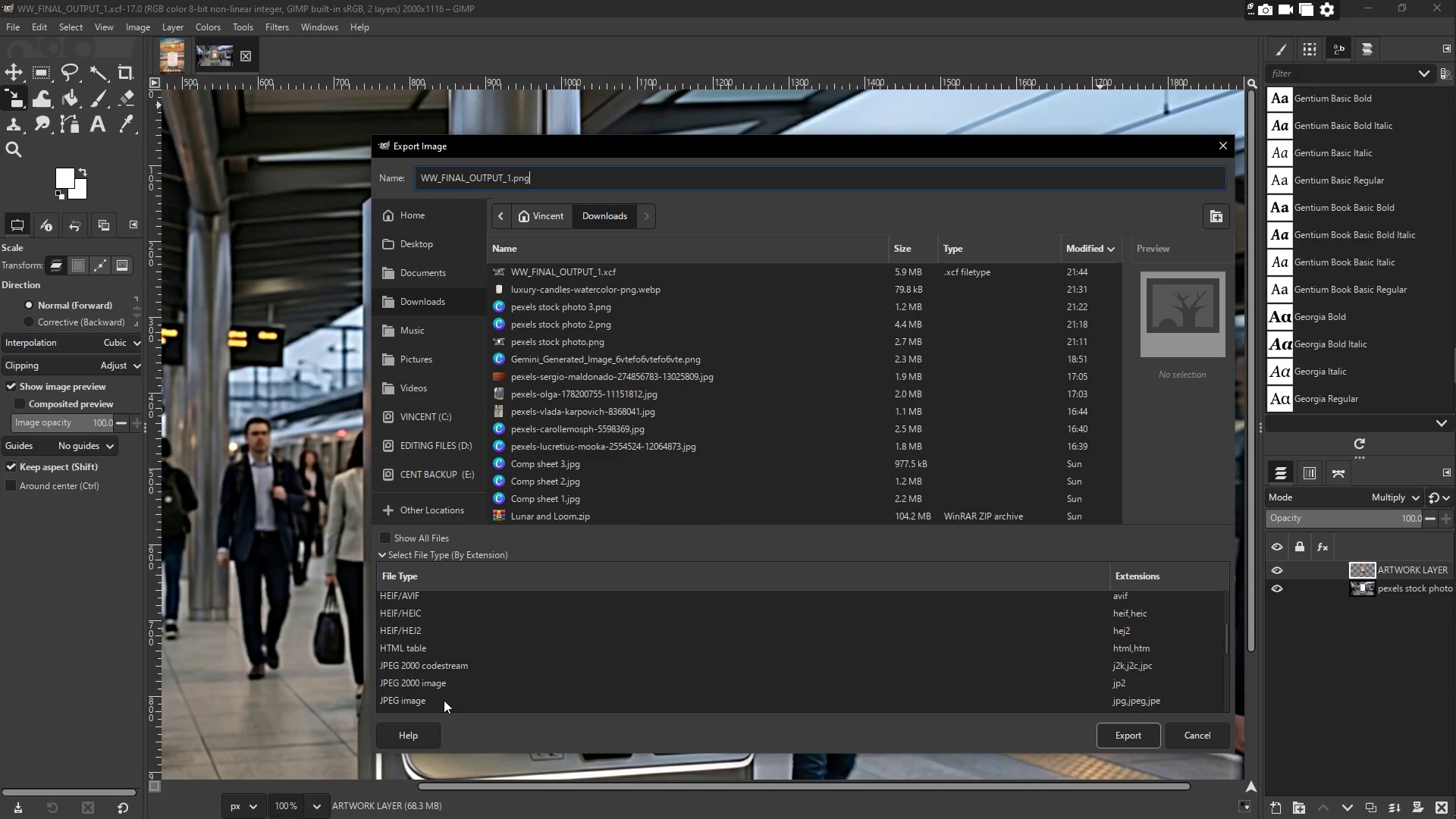 
left_click([413, 704])
 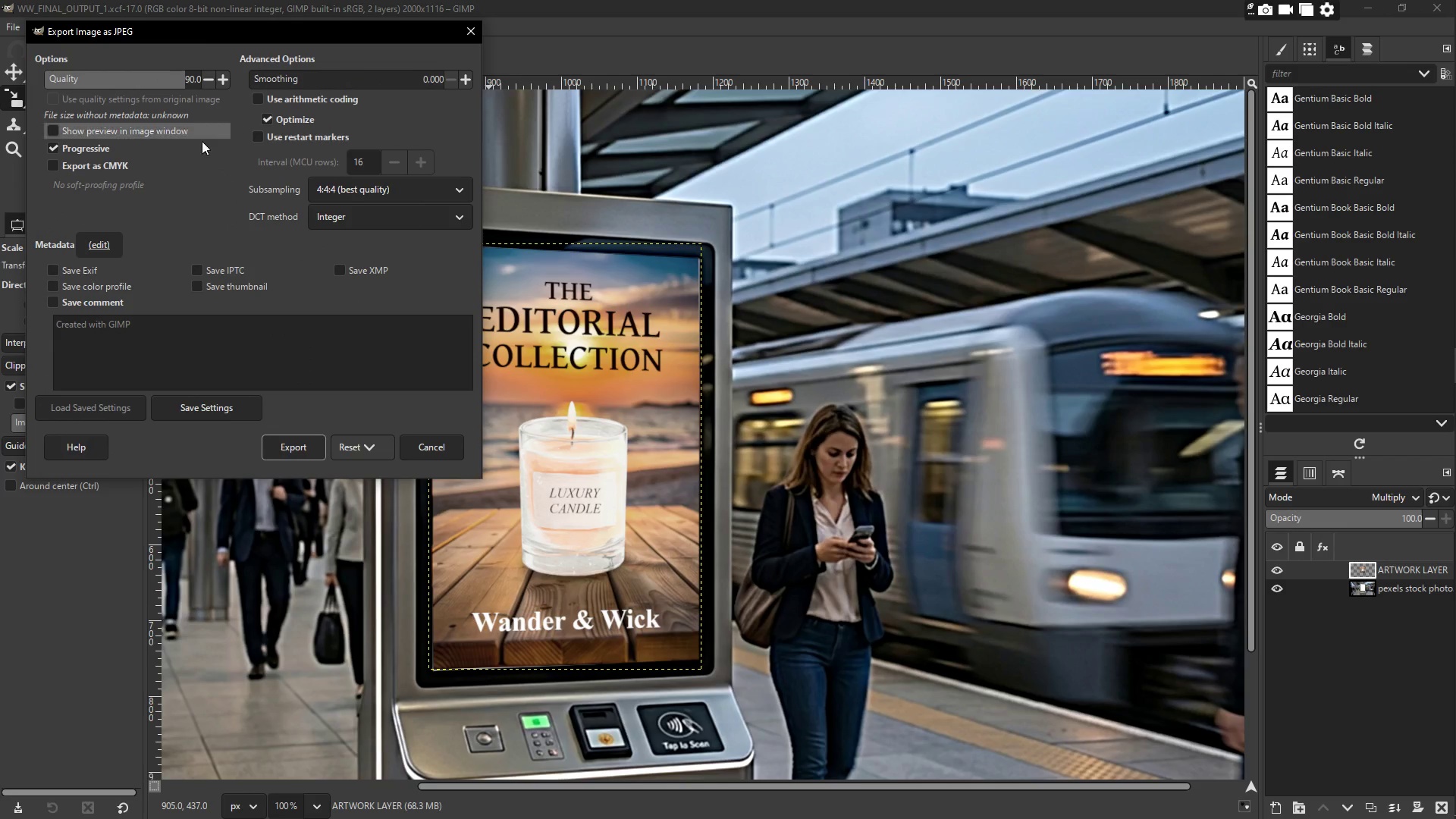 
wait(10.02)
 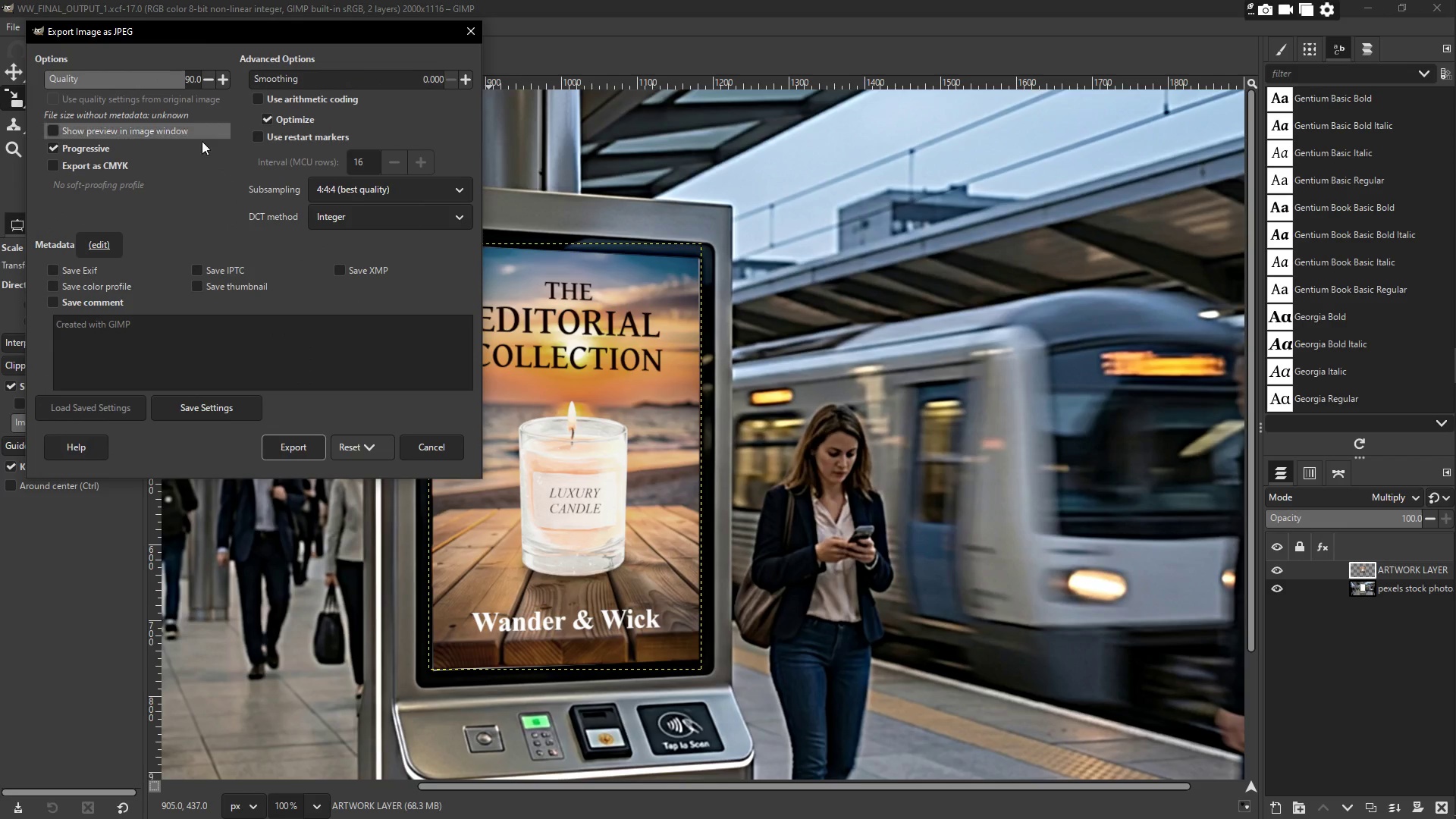 
scroll: coordinate [168, 408], scroll_direction: down, amount: 1.0
 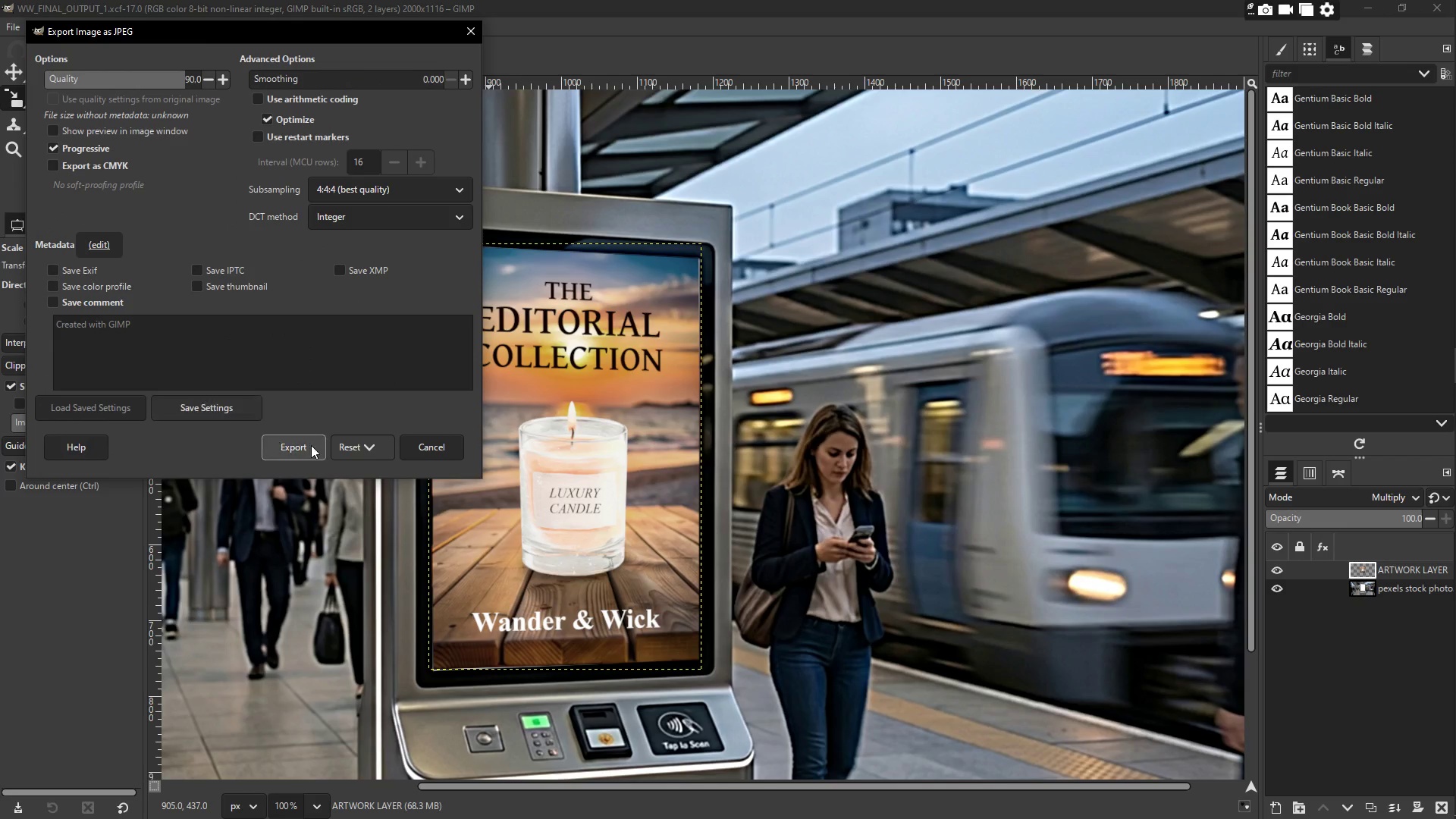 
mouse_move([391, 437])
 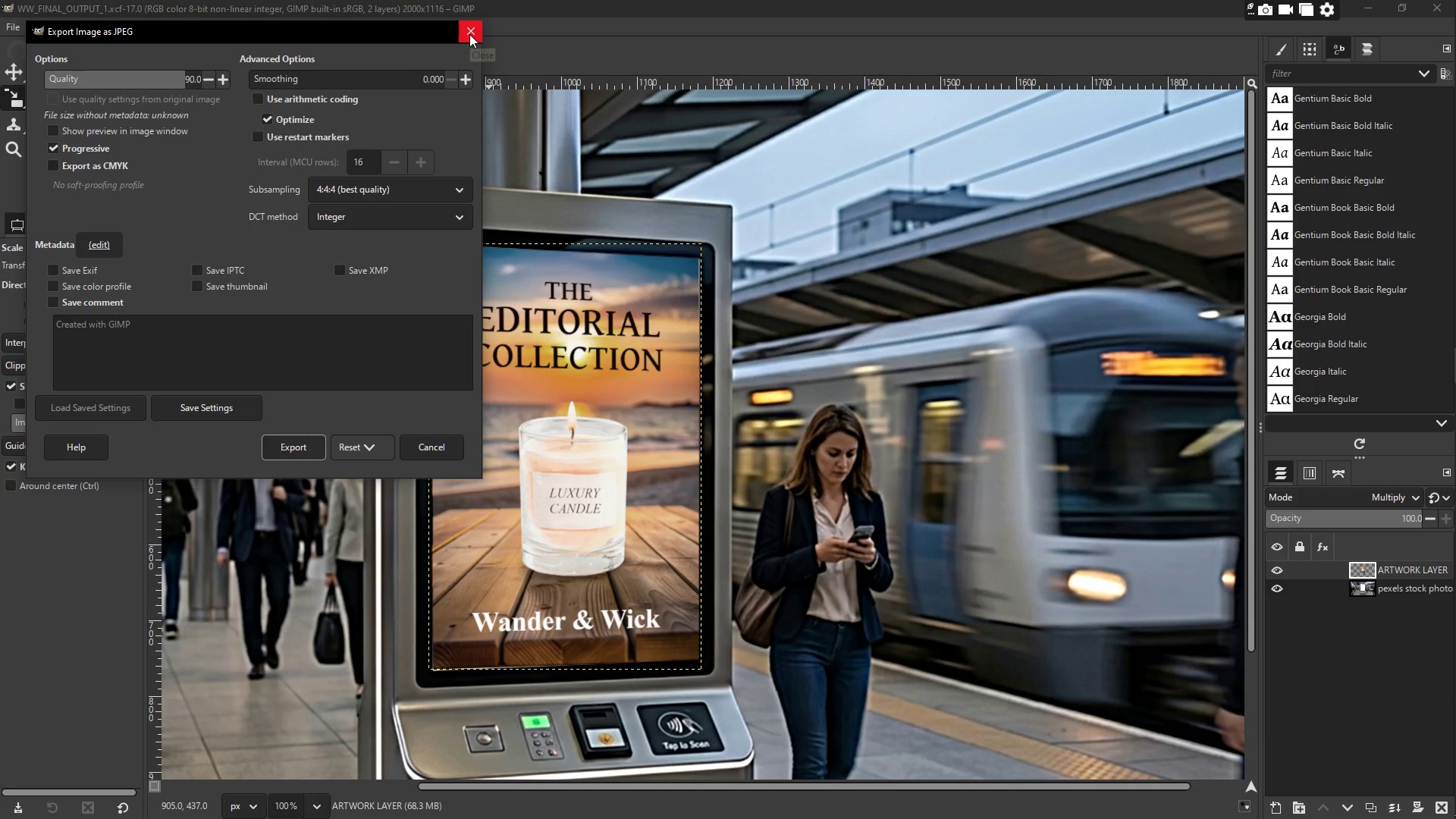 
left_click([469, 34])
 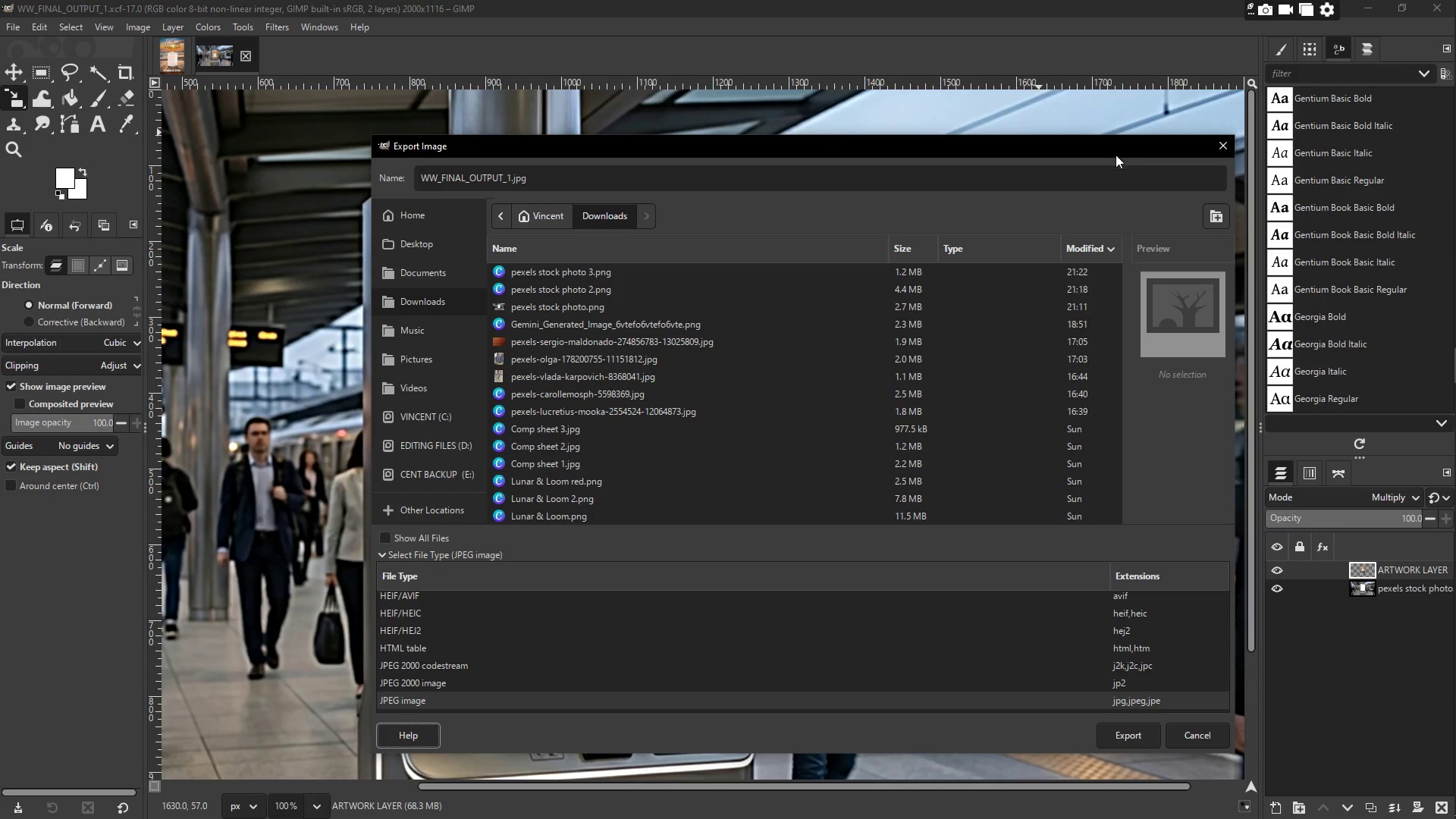 
left_click([1225, 143])
 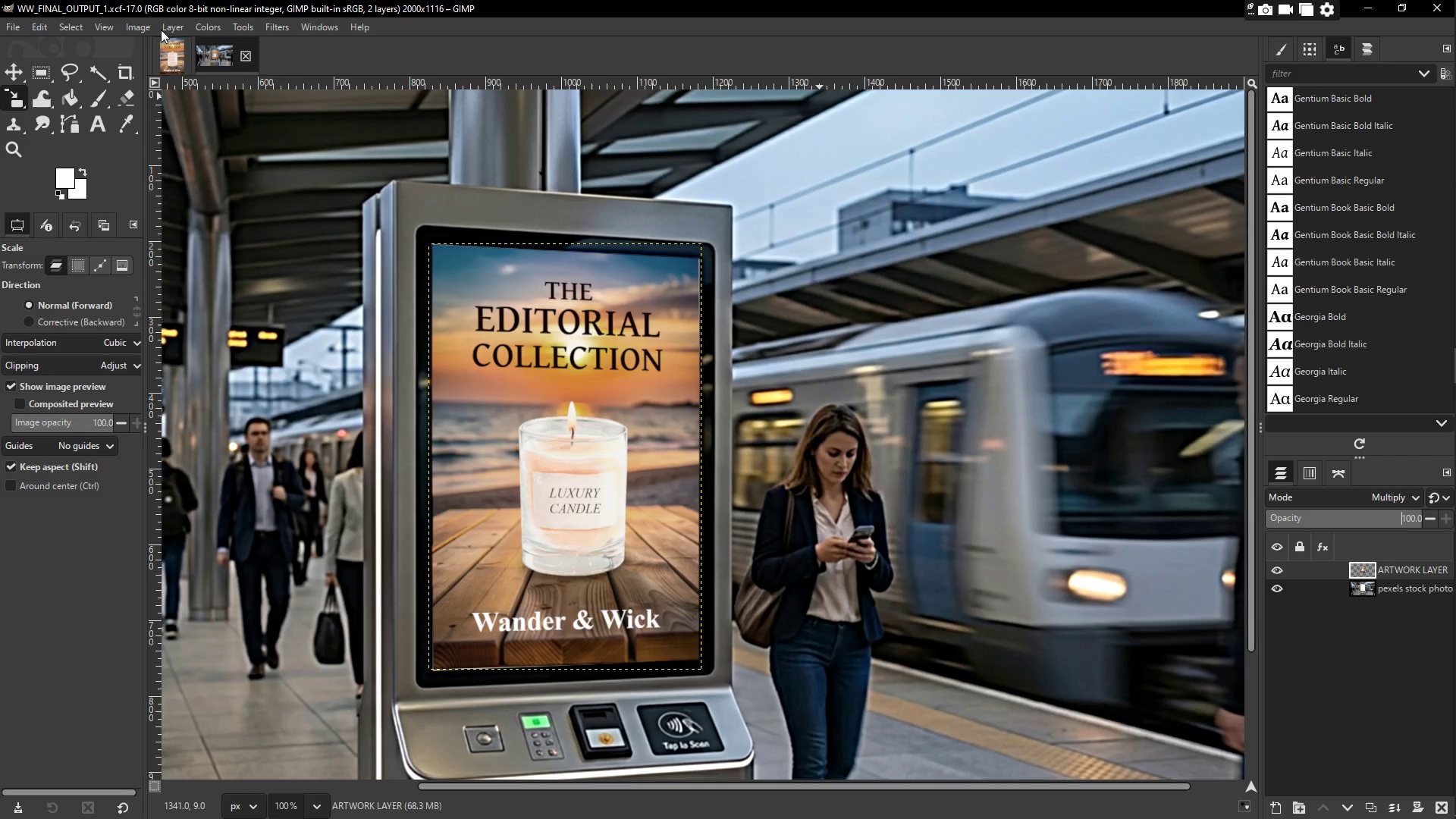 
left_click([133, 20])
 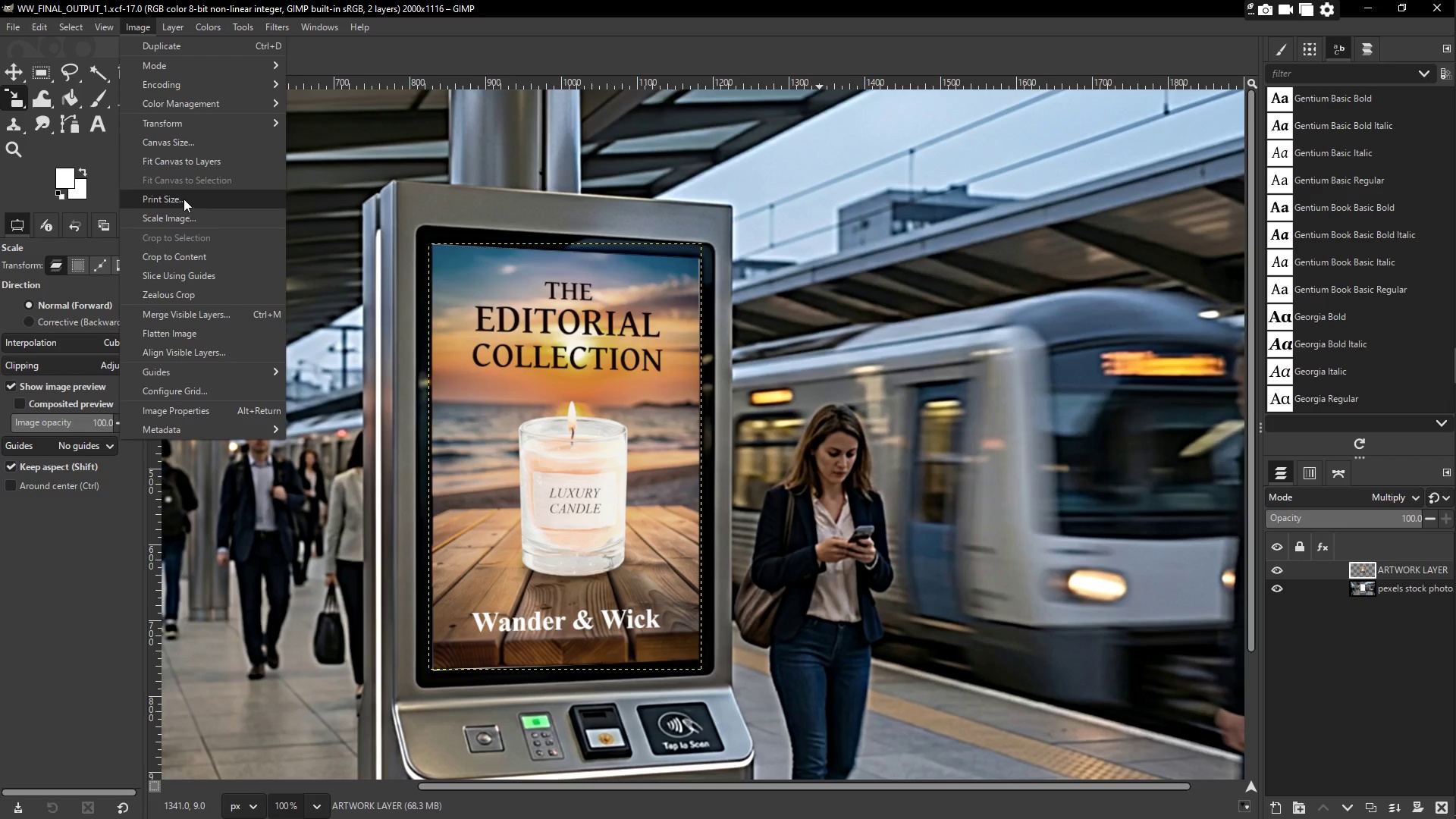 
left_click_drag(start_coordinate=[186, 224], to_coordinate=[186, 220])
 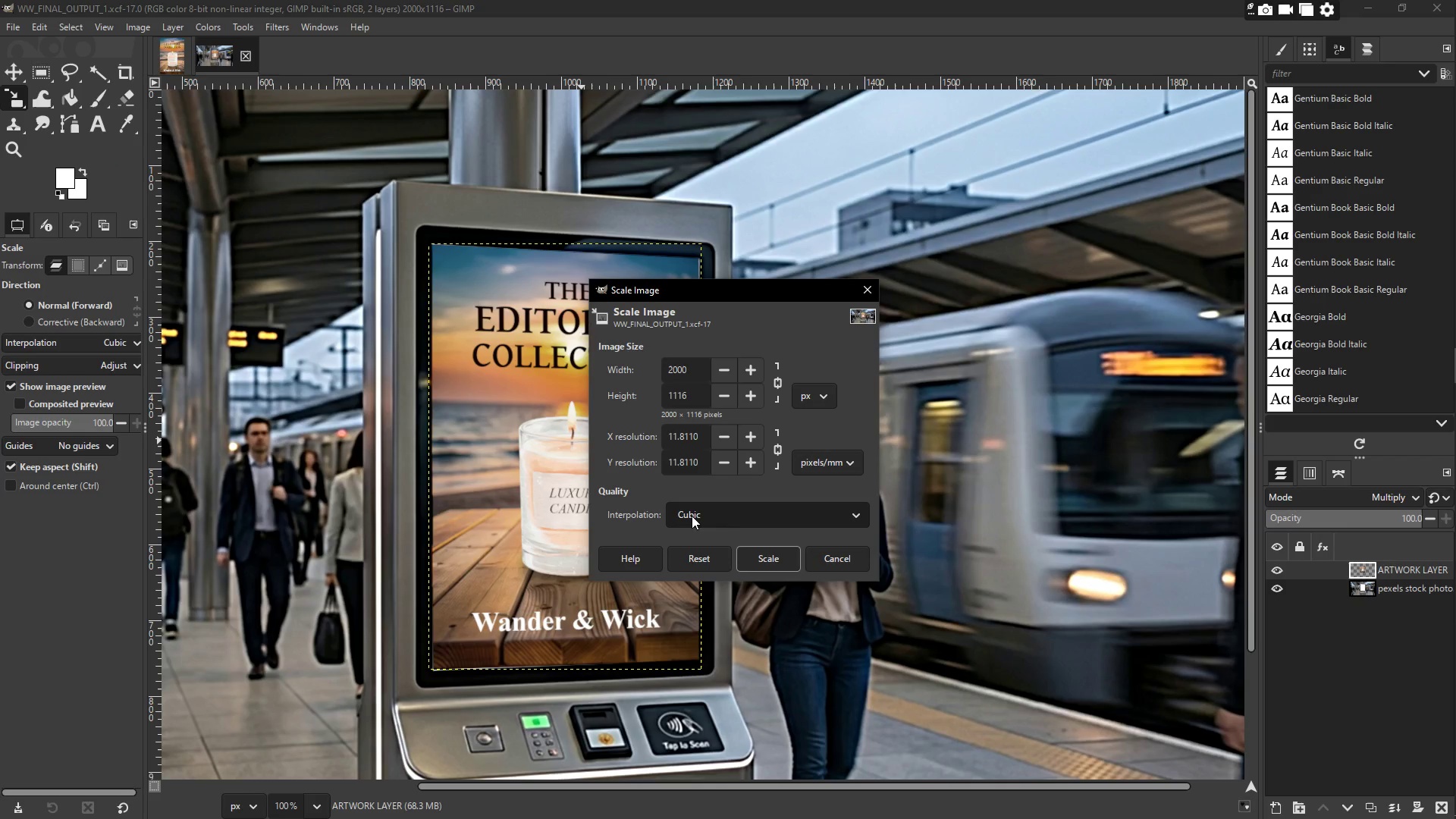 
scroll: coordinate [756, 513], scroll_direction: down, amount: 1.0
 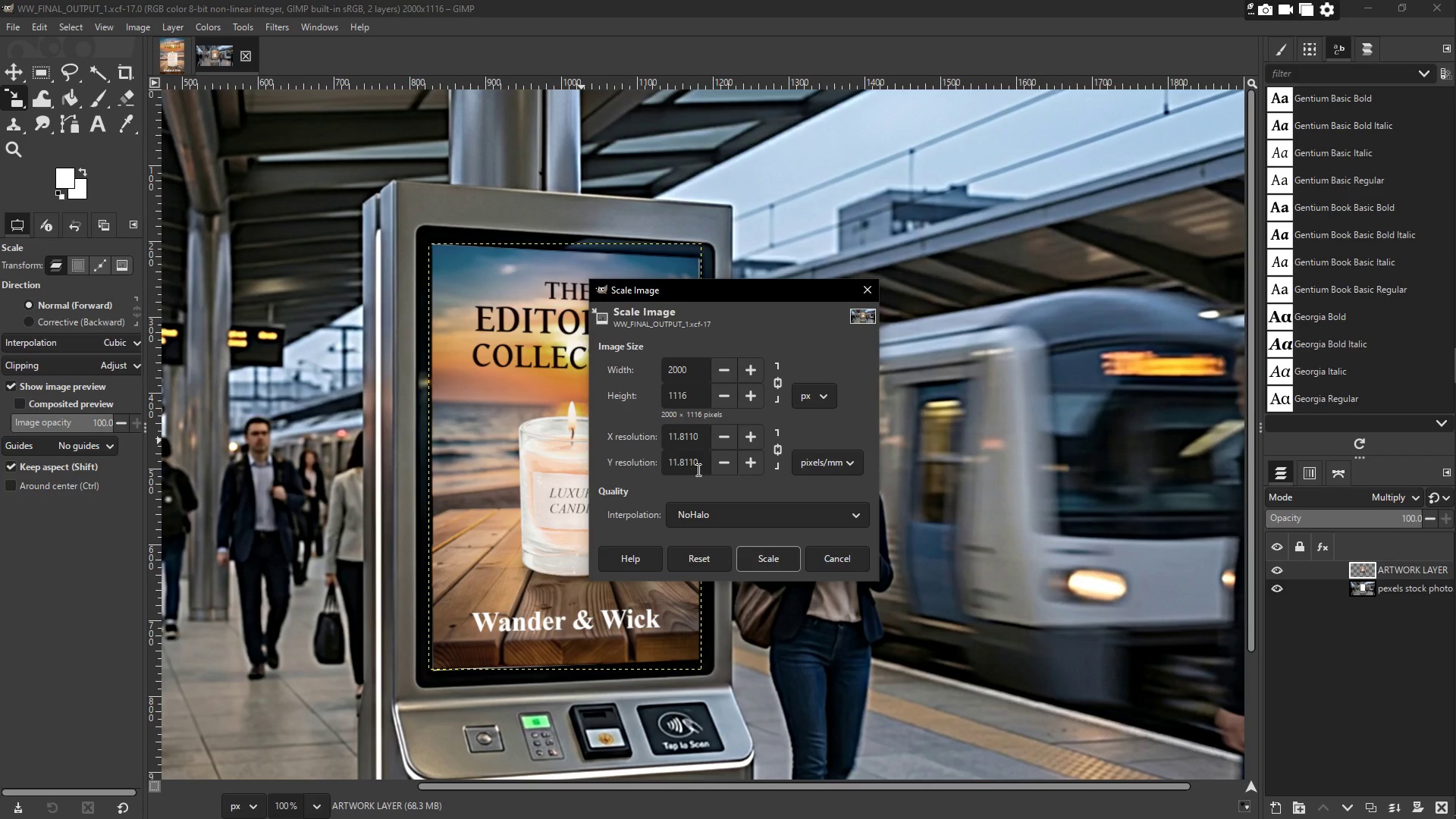 
scroll: coordinate [697, 469], scroll_direction: up, amount: 1.0
 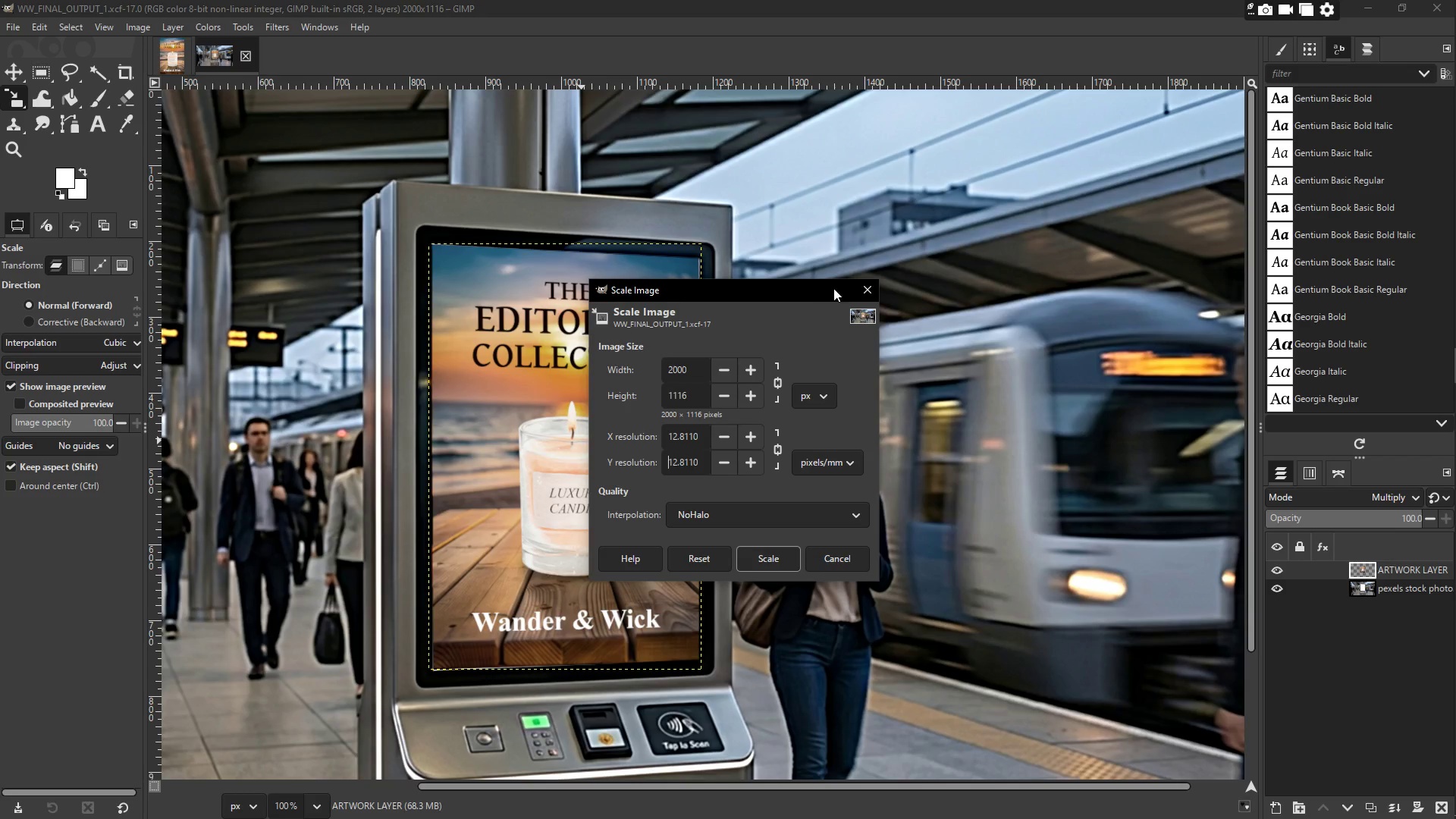 
left_click([863, 281])
 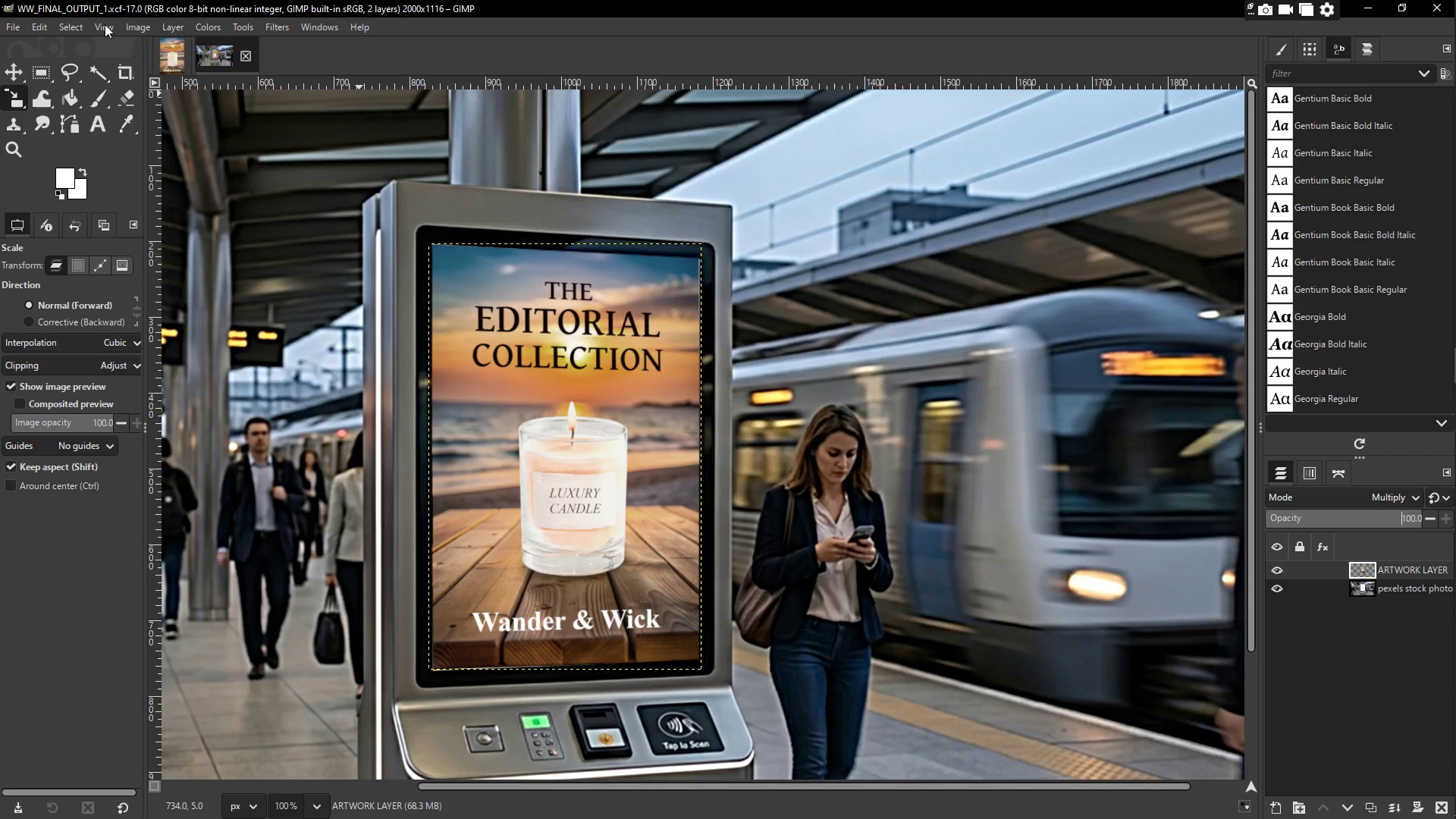 
double_click([72, 30])
 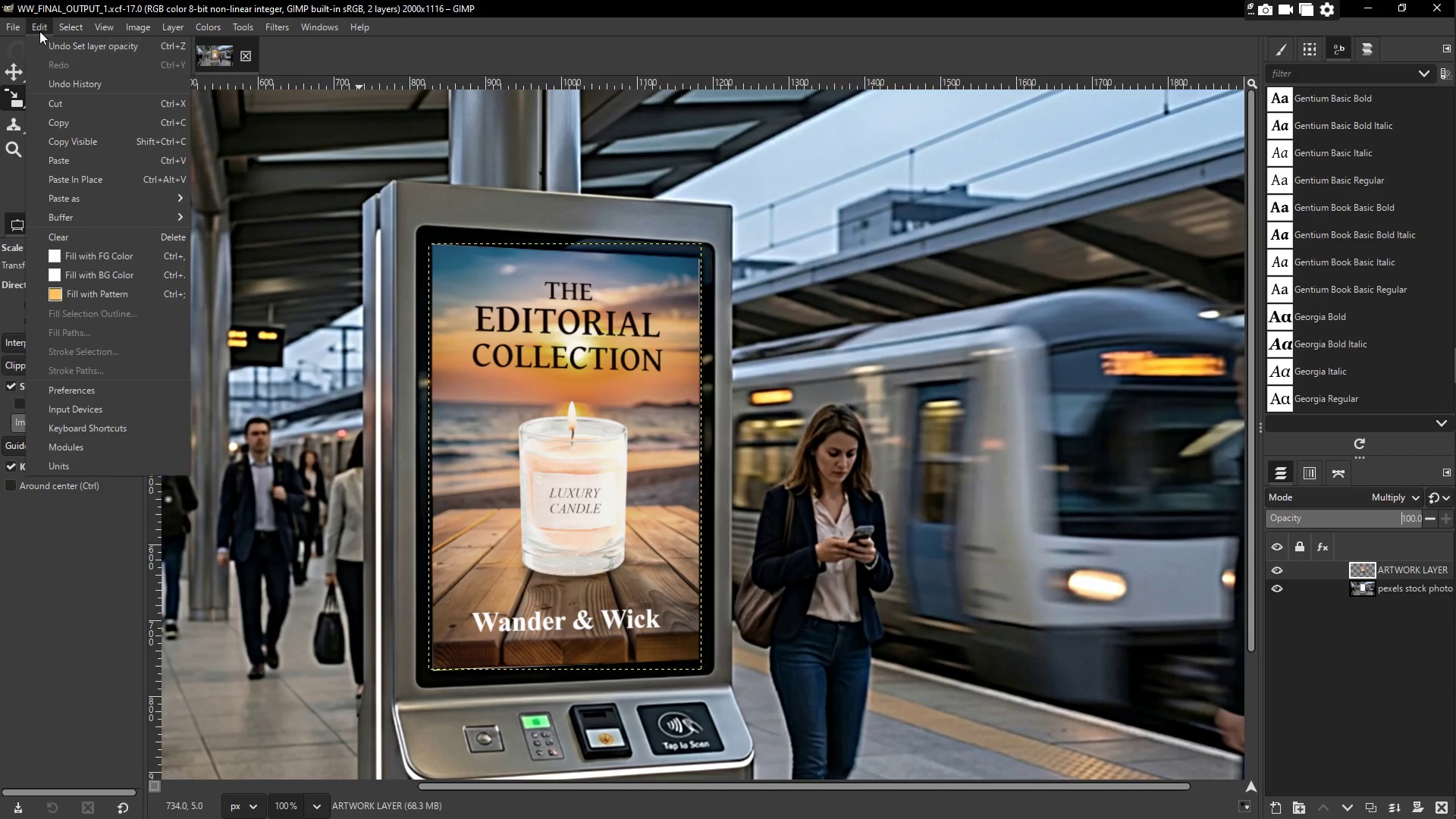 
triple_click([39, 31])
 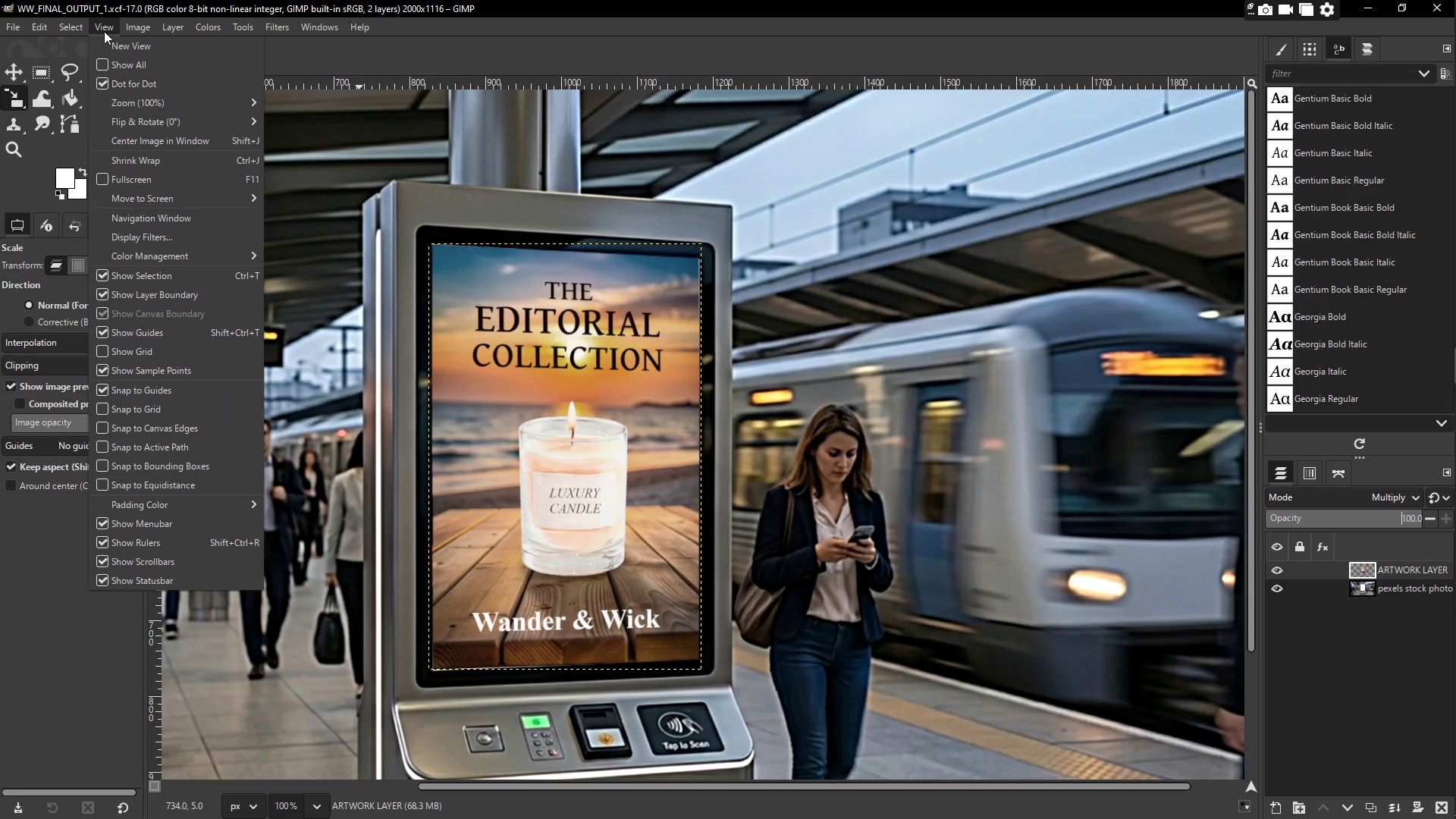 
wait(8.56)
 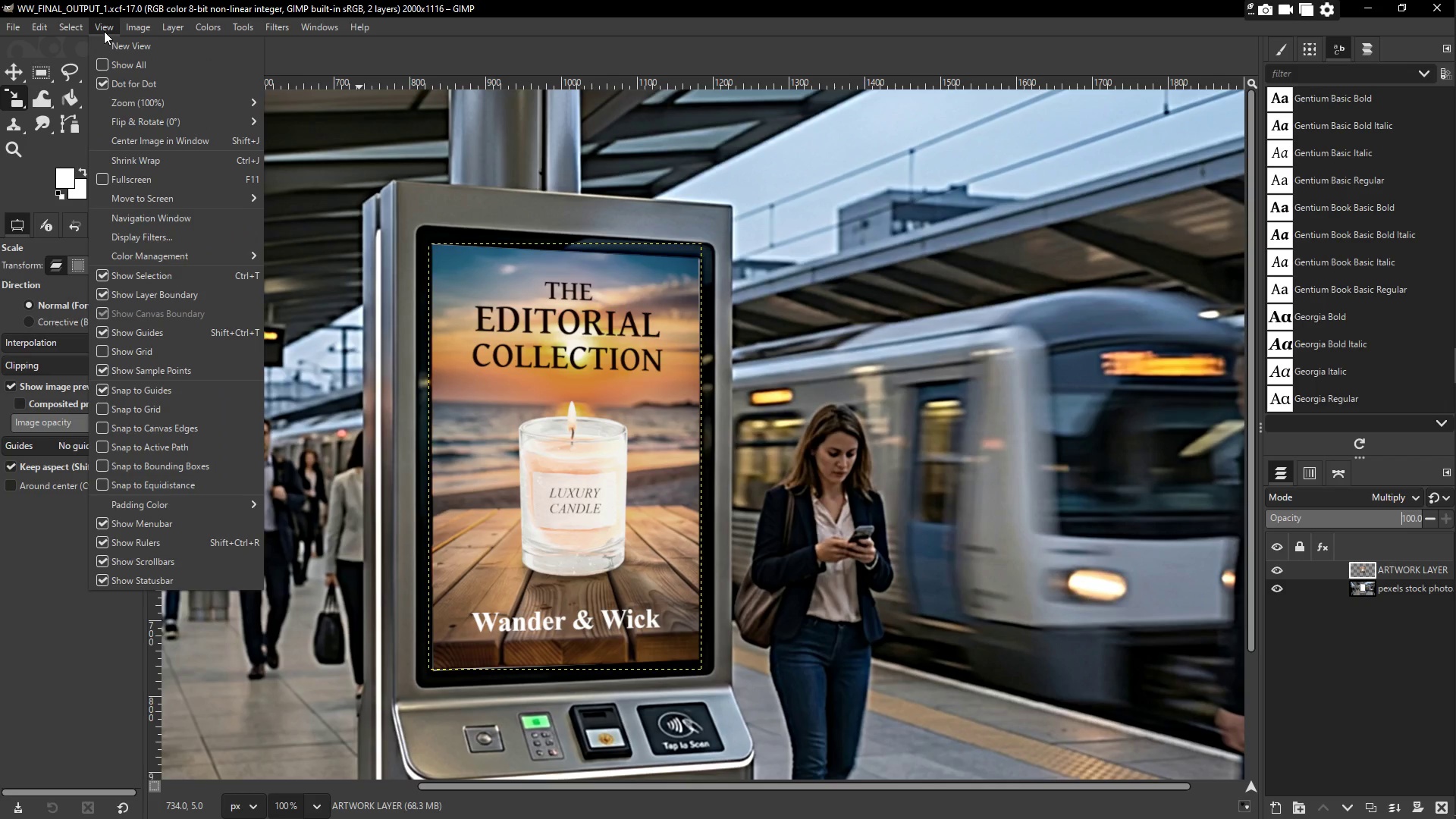 
left_click([195, 214])
 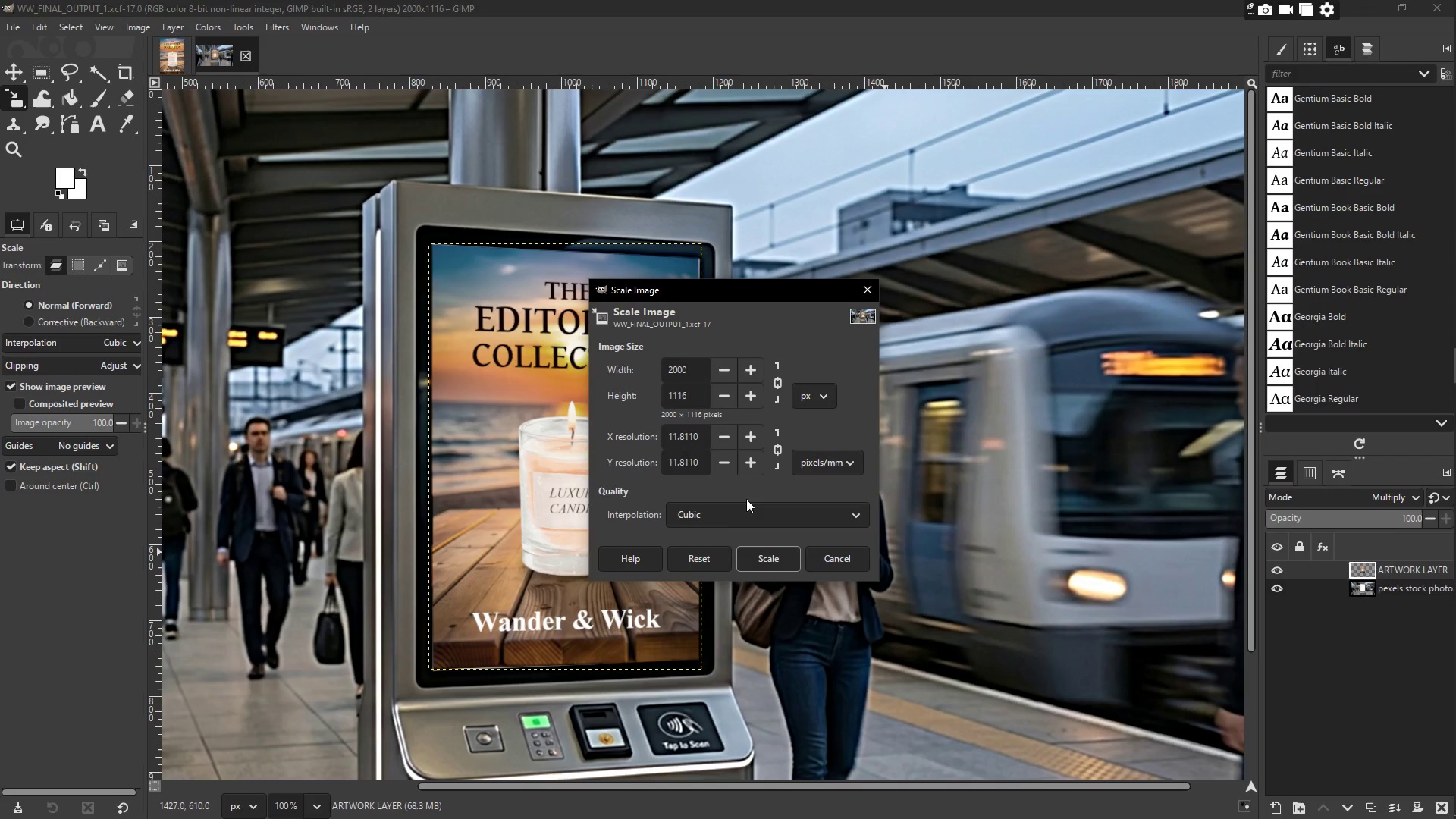 
left_click([734, 520])
 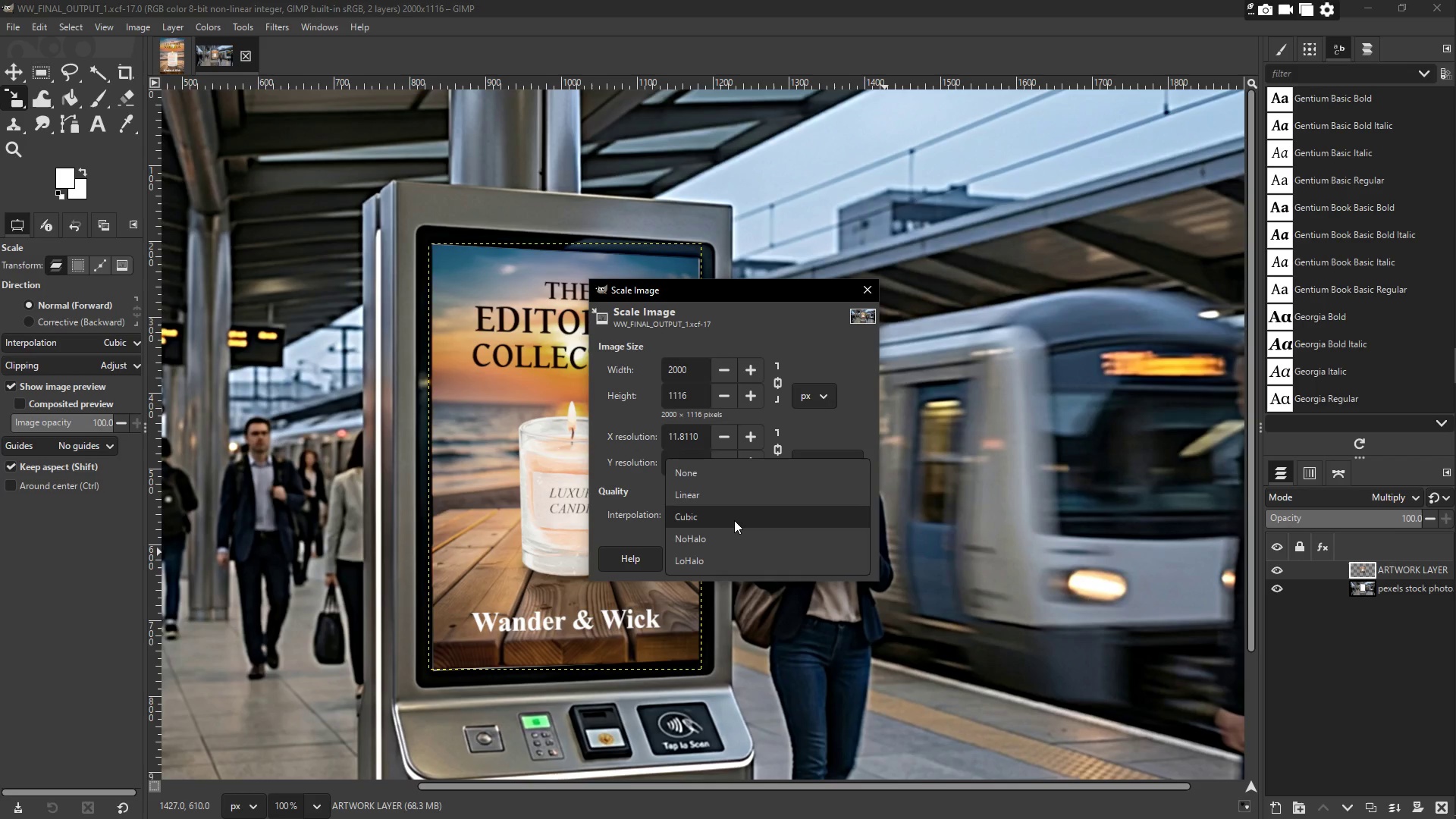 
left_click([734, 520])
 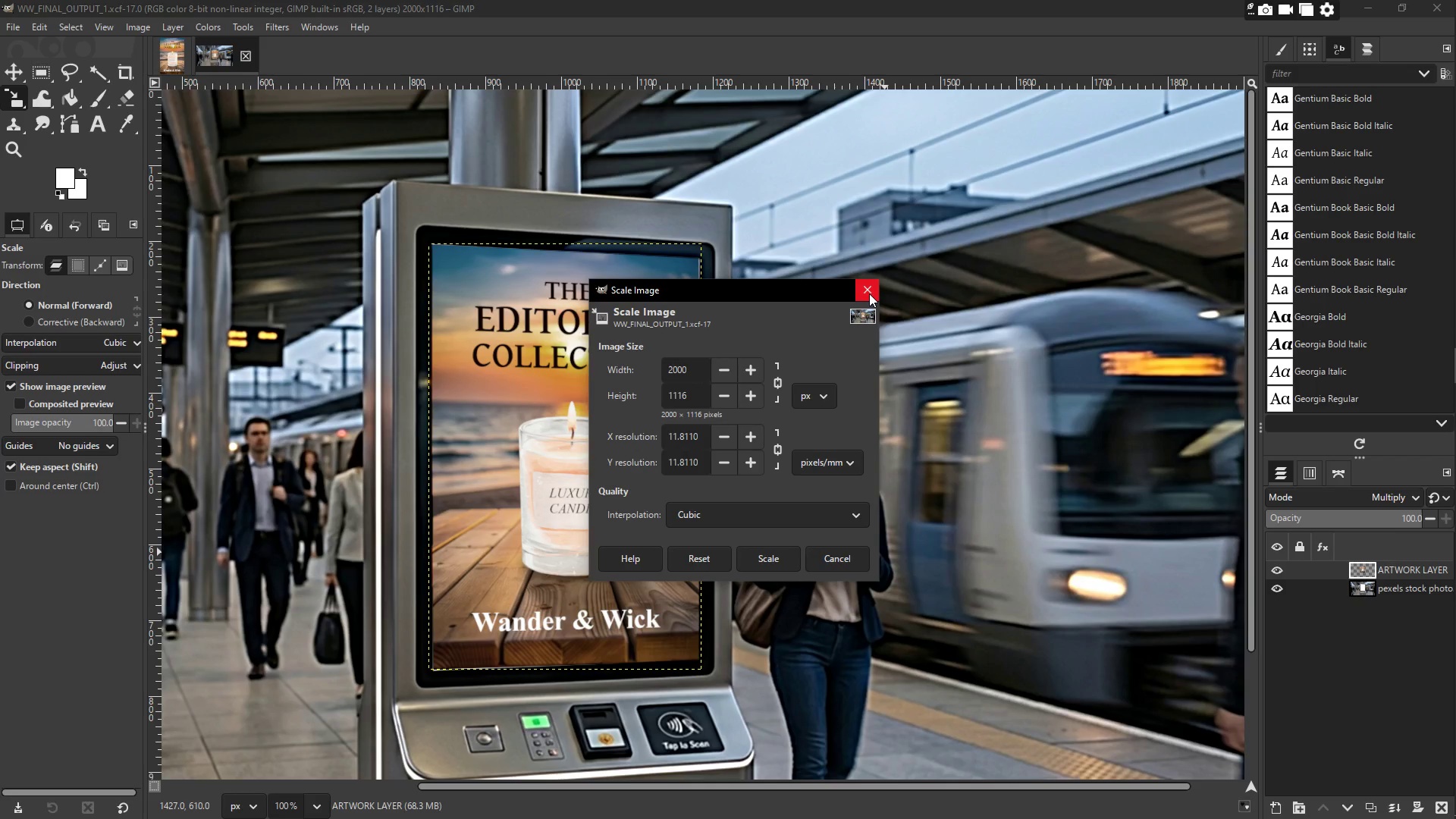 
wait(7.05)
 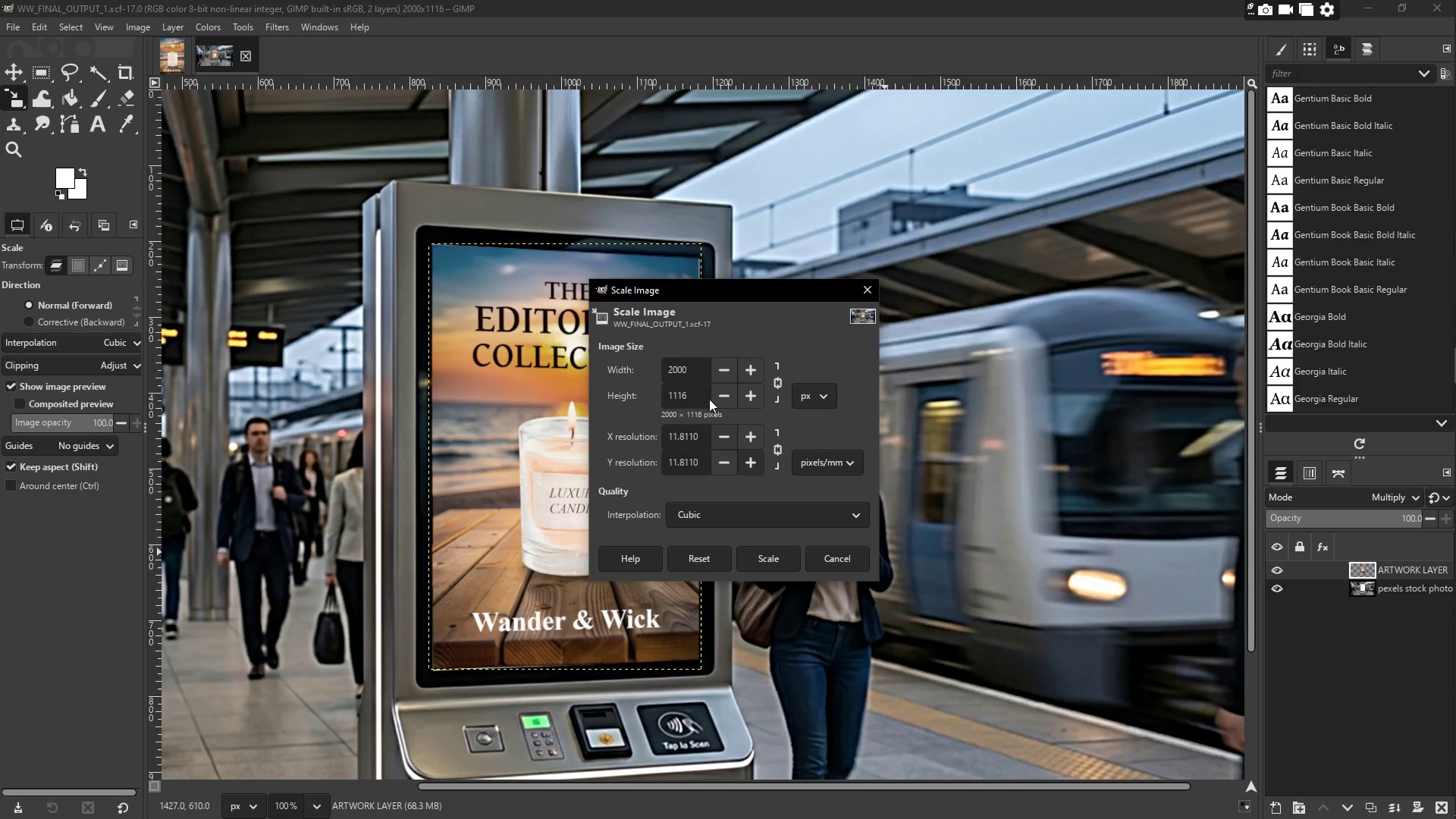 
left_click([817, 460])
 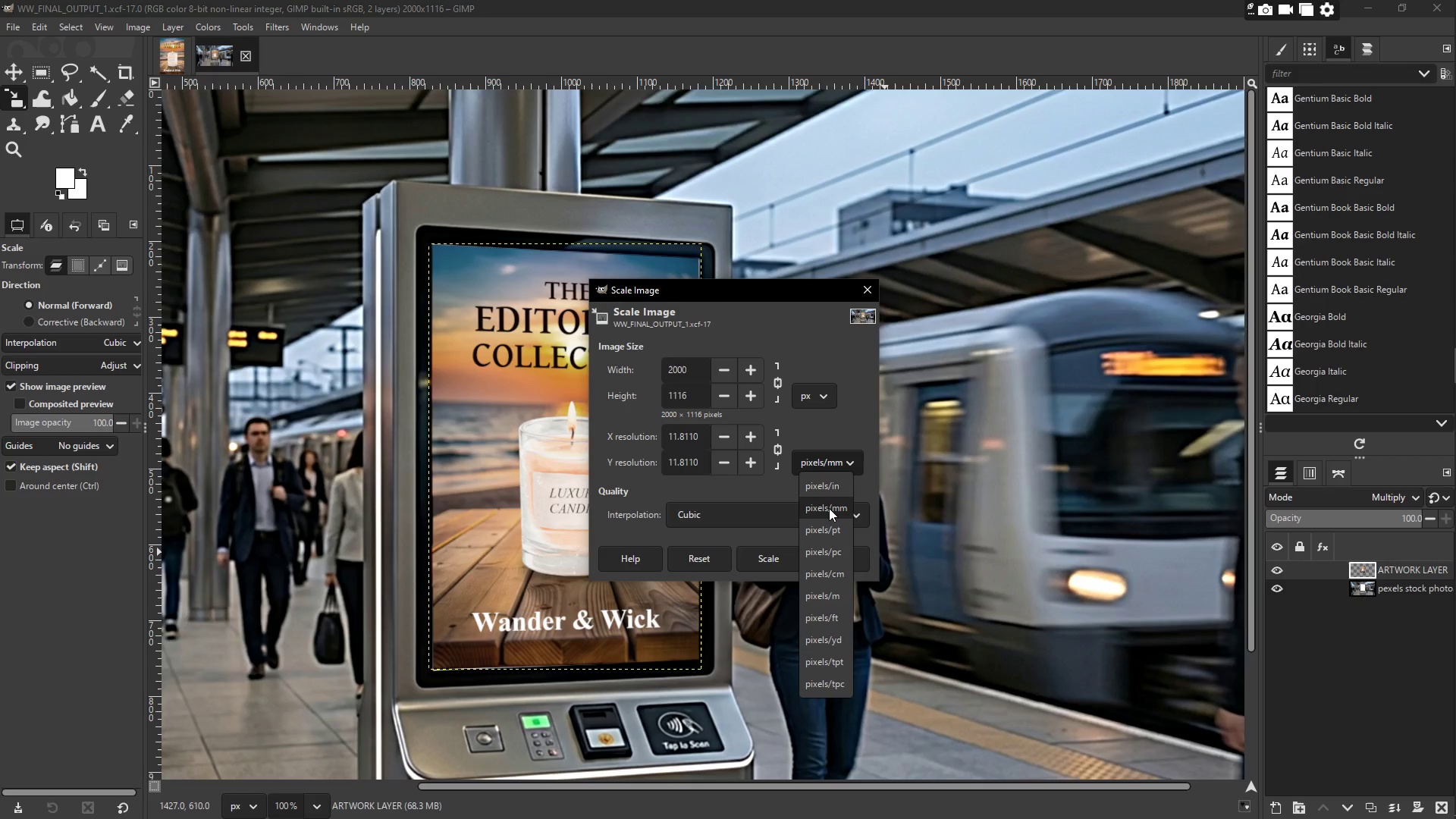 
left_click([829, 508])
 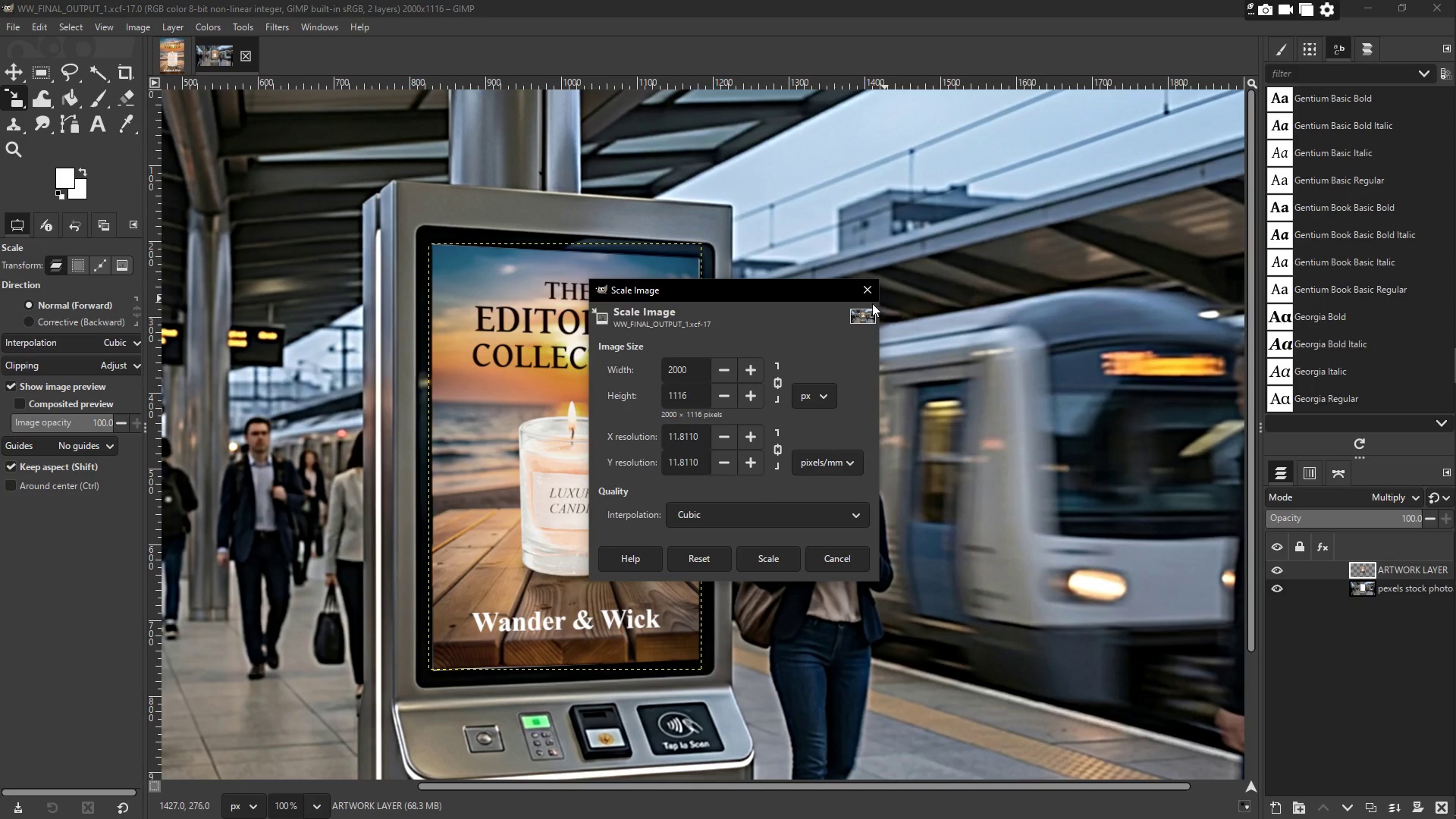 
left_click([869, 297])
 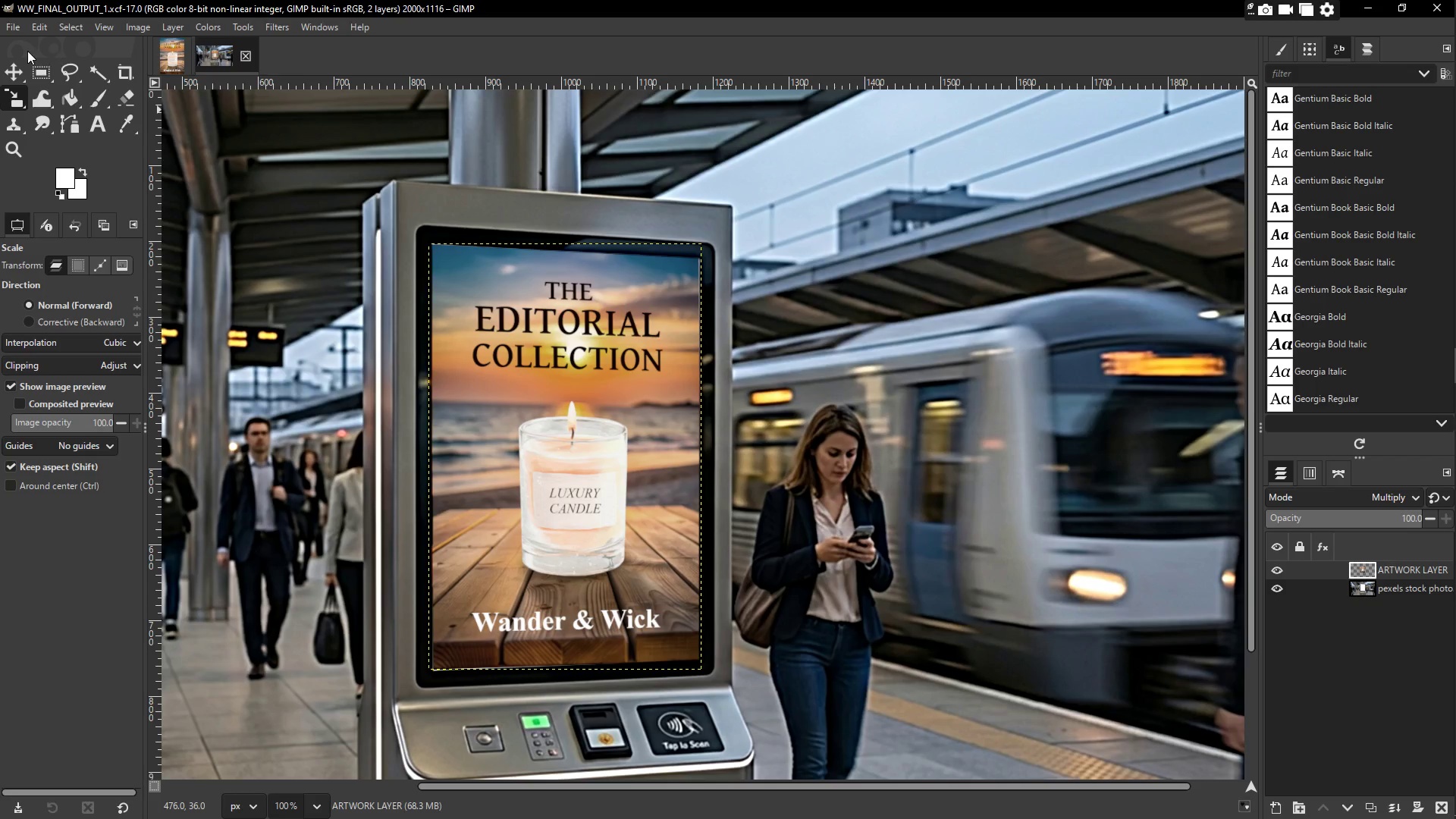 
left_click([16, 29])
 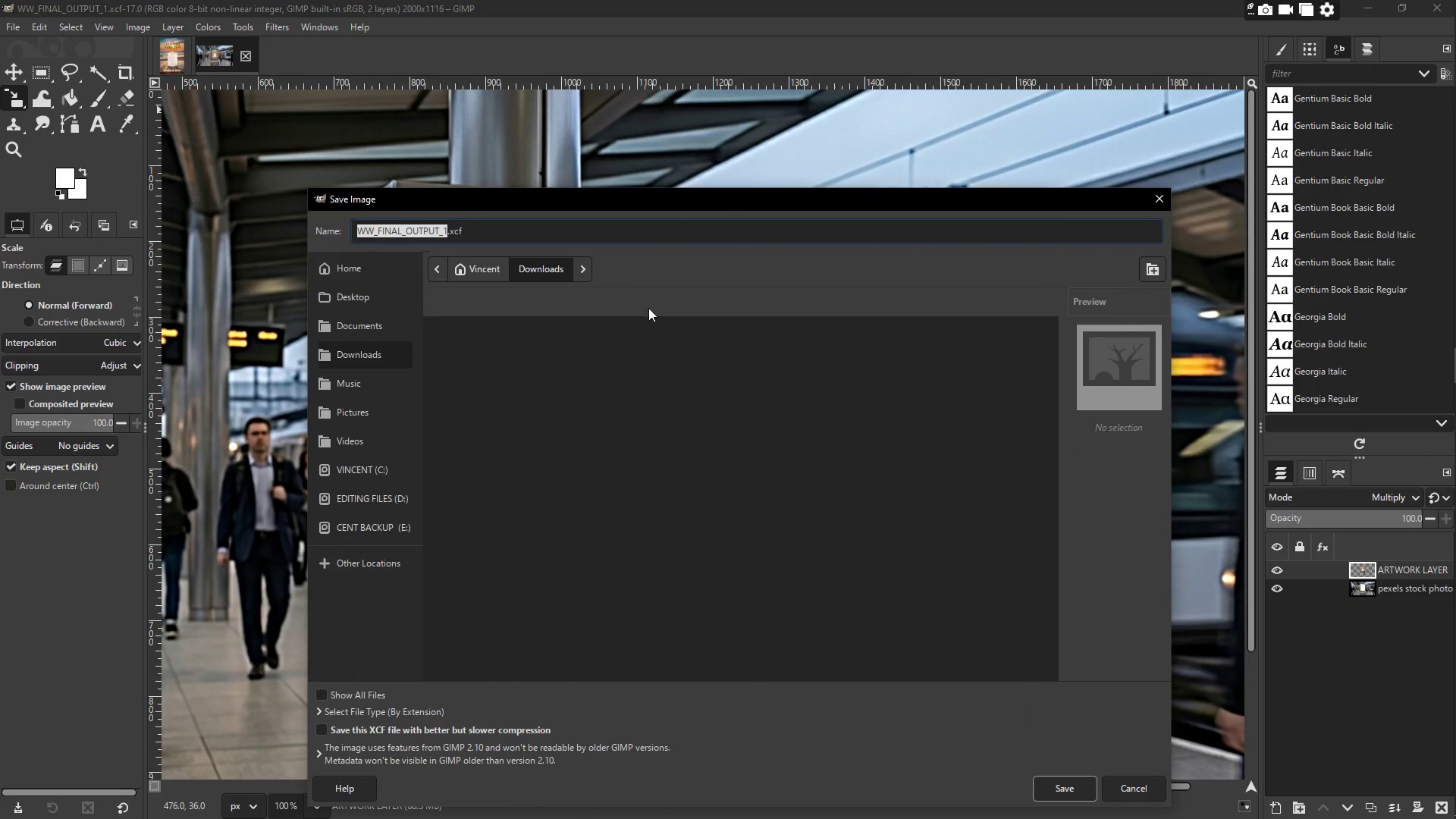 
left_click_drag(start_coordinate=[616, 203], to_coordinate=[608, 111])
 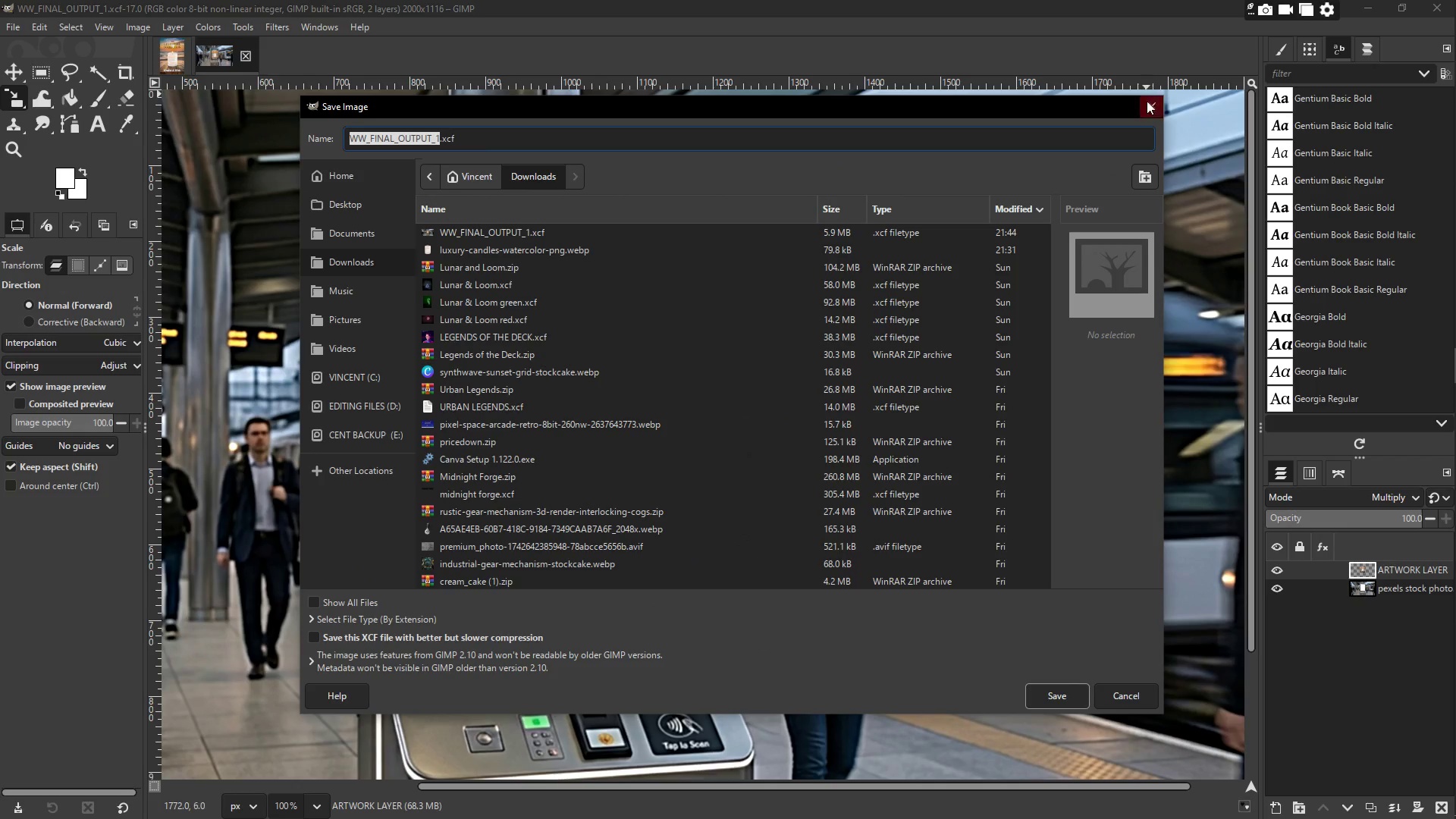 
left_click([1156, 113])
 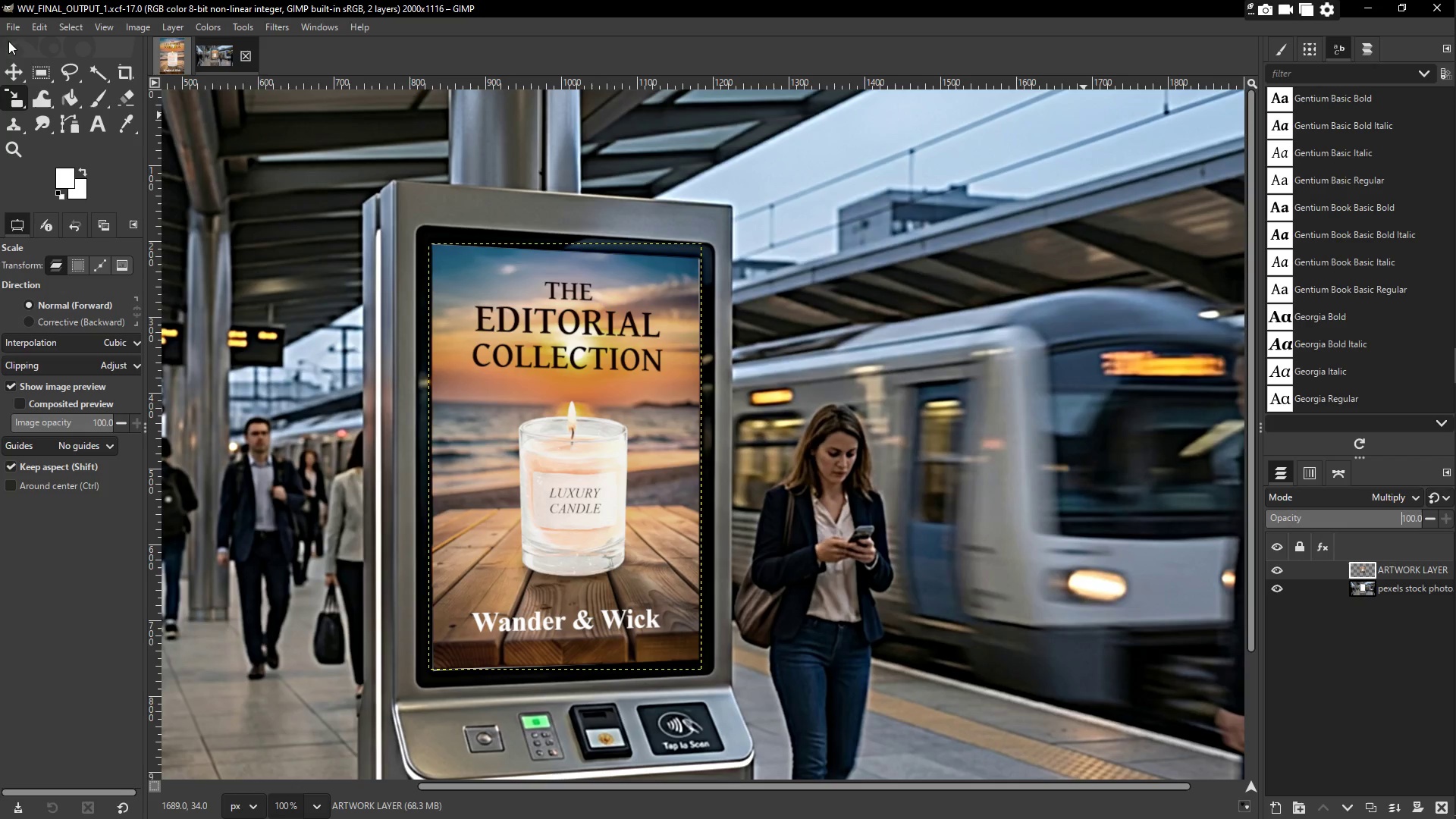 
left_click([14, 32])
 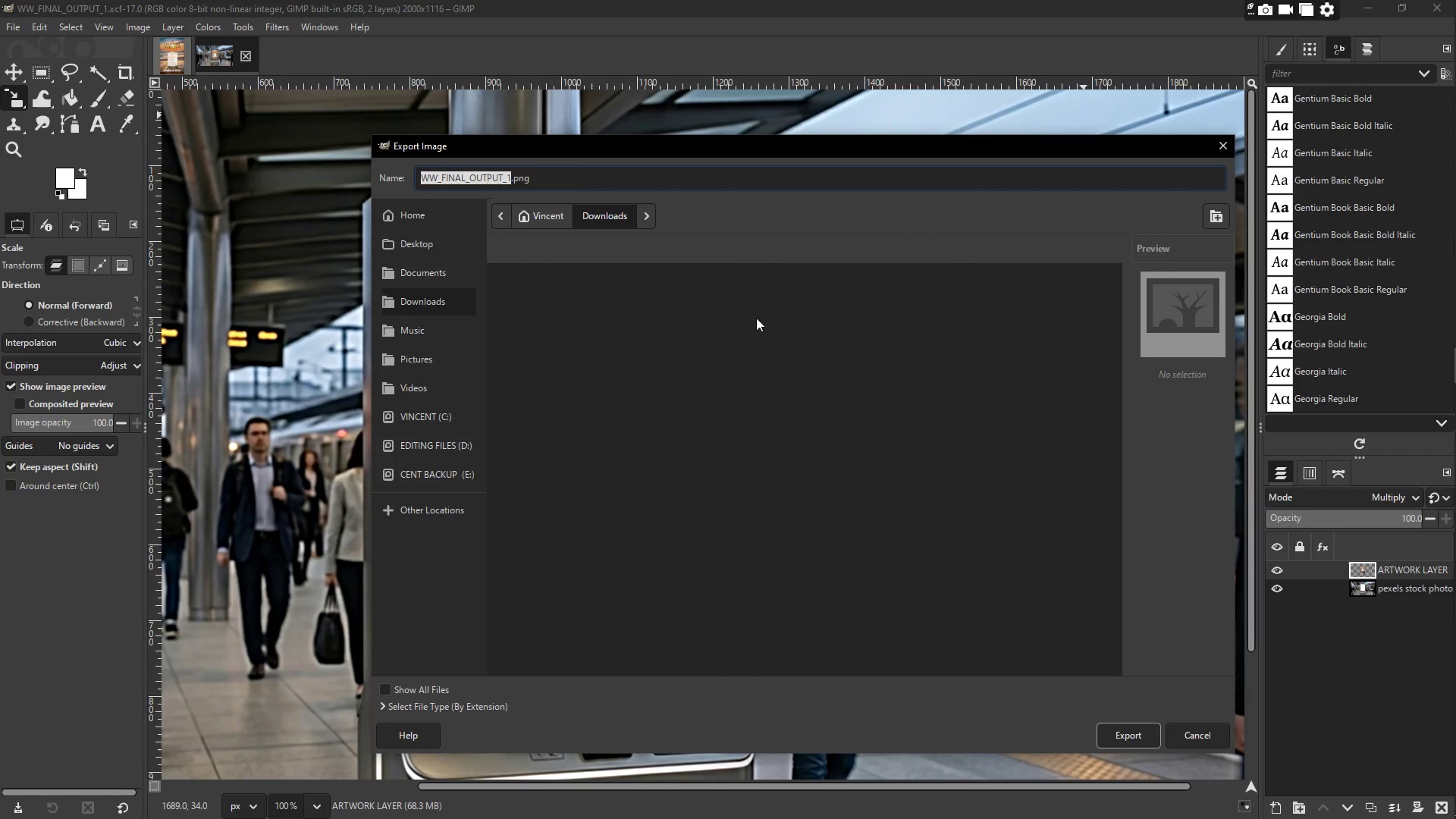 
wait(5.3)
 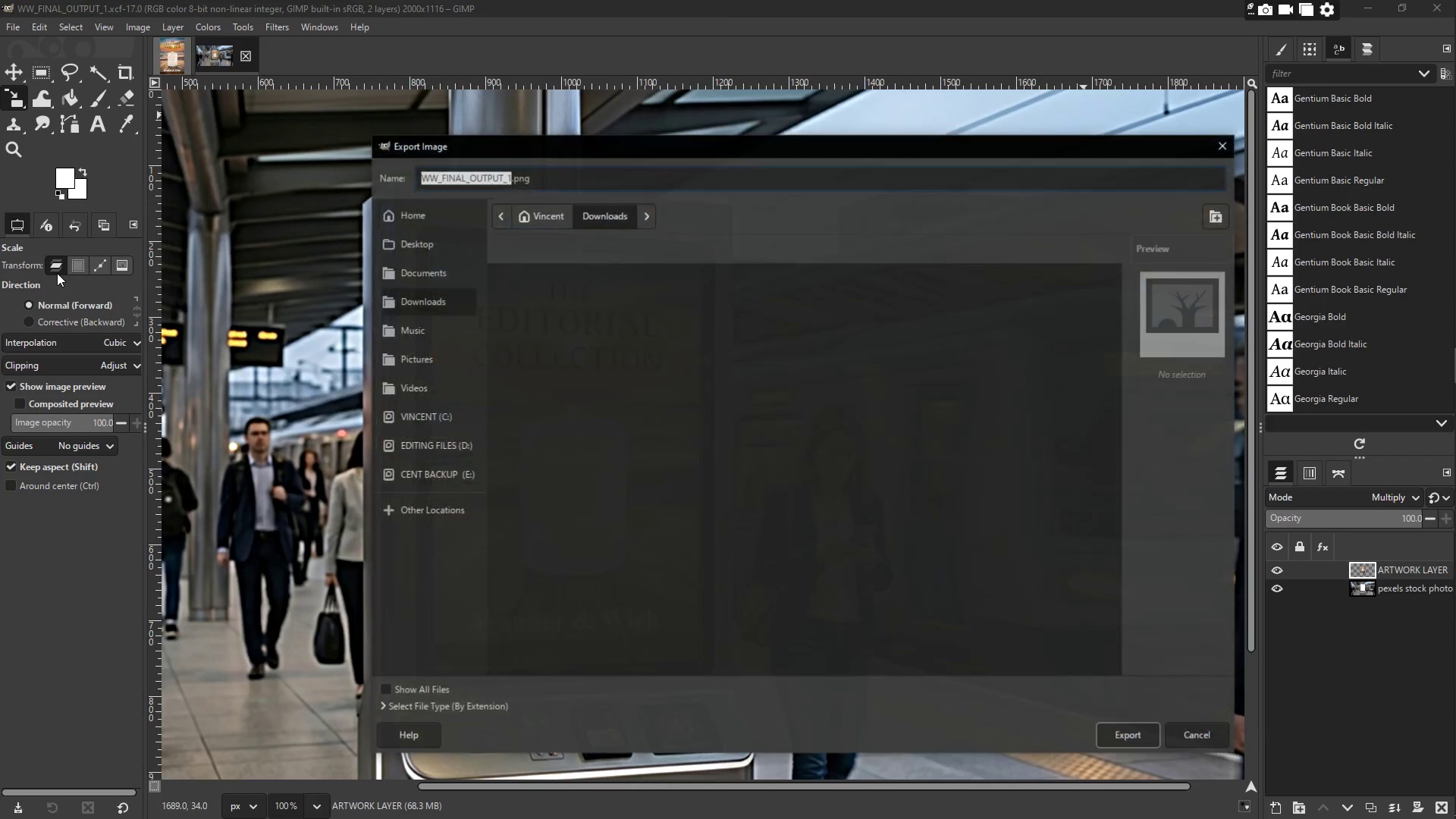 
left_click([391, 701])
 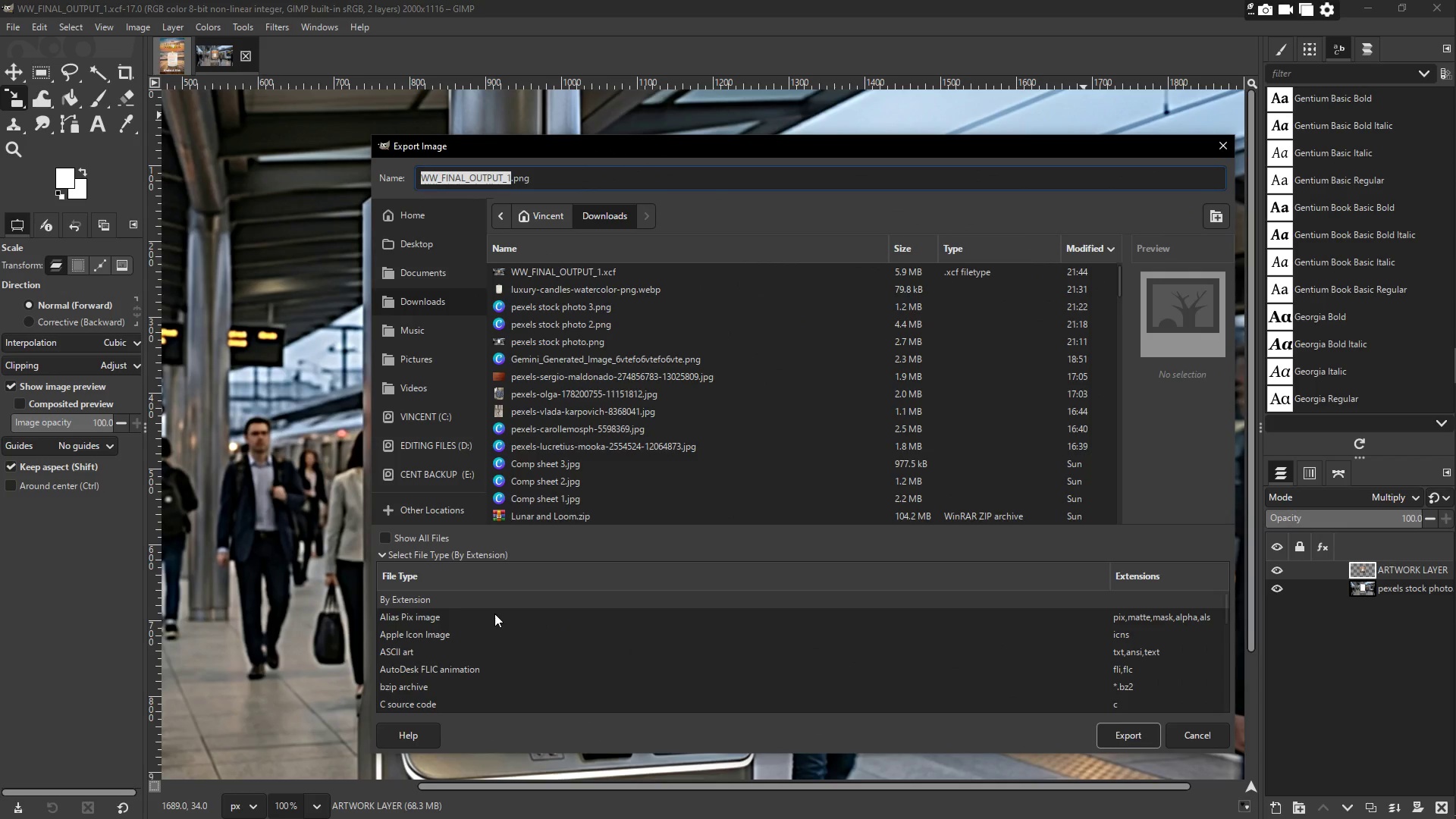 
scroll: coordinate [419, 653], scroll_direction: down, amount: 15.0
 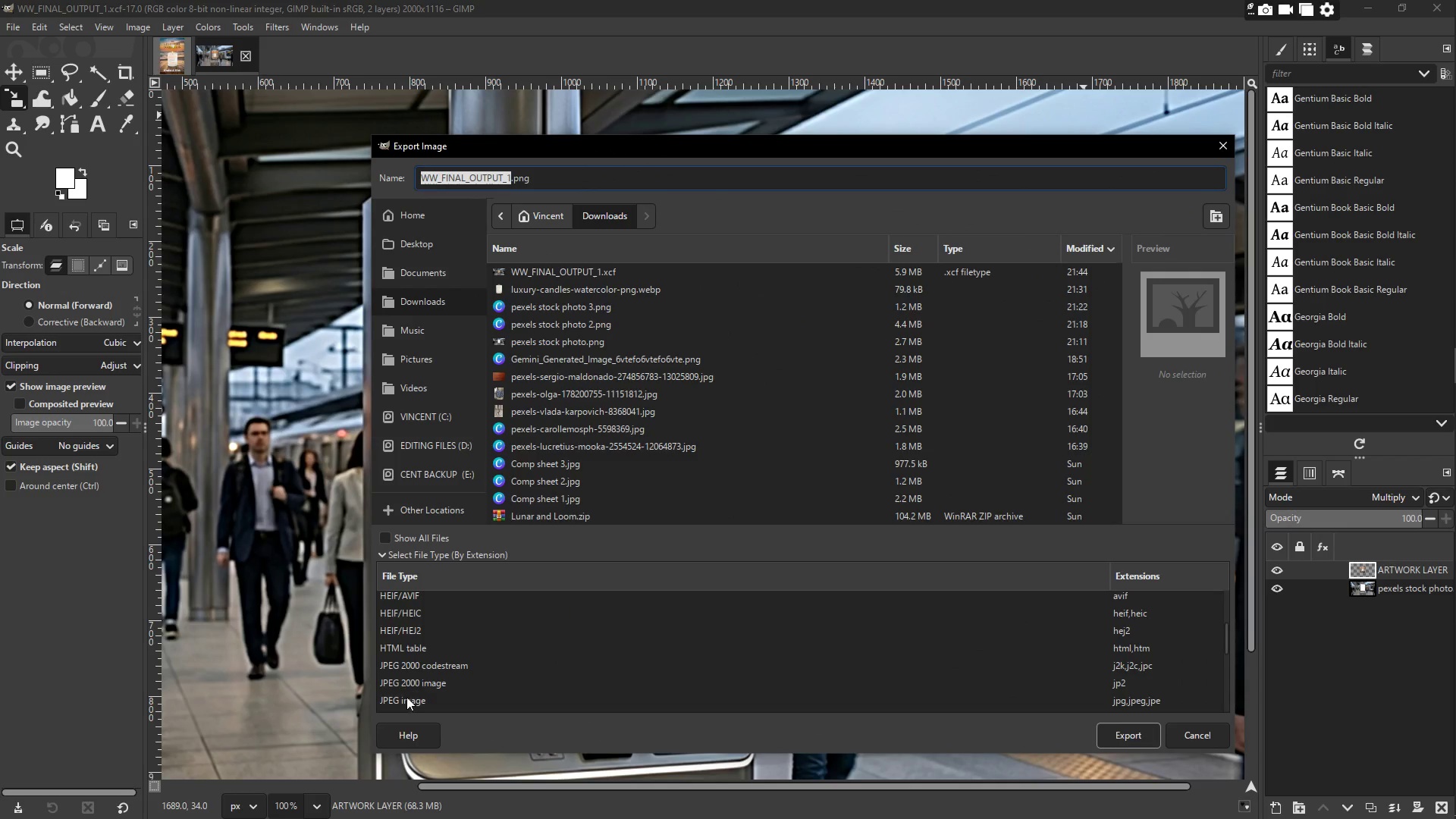 
left_click([406, 701])
 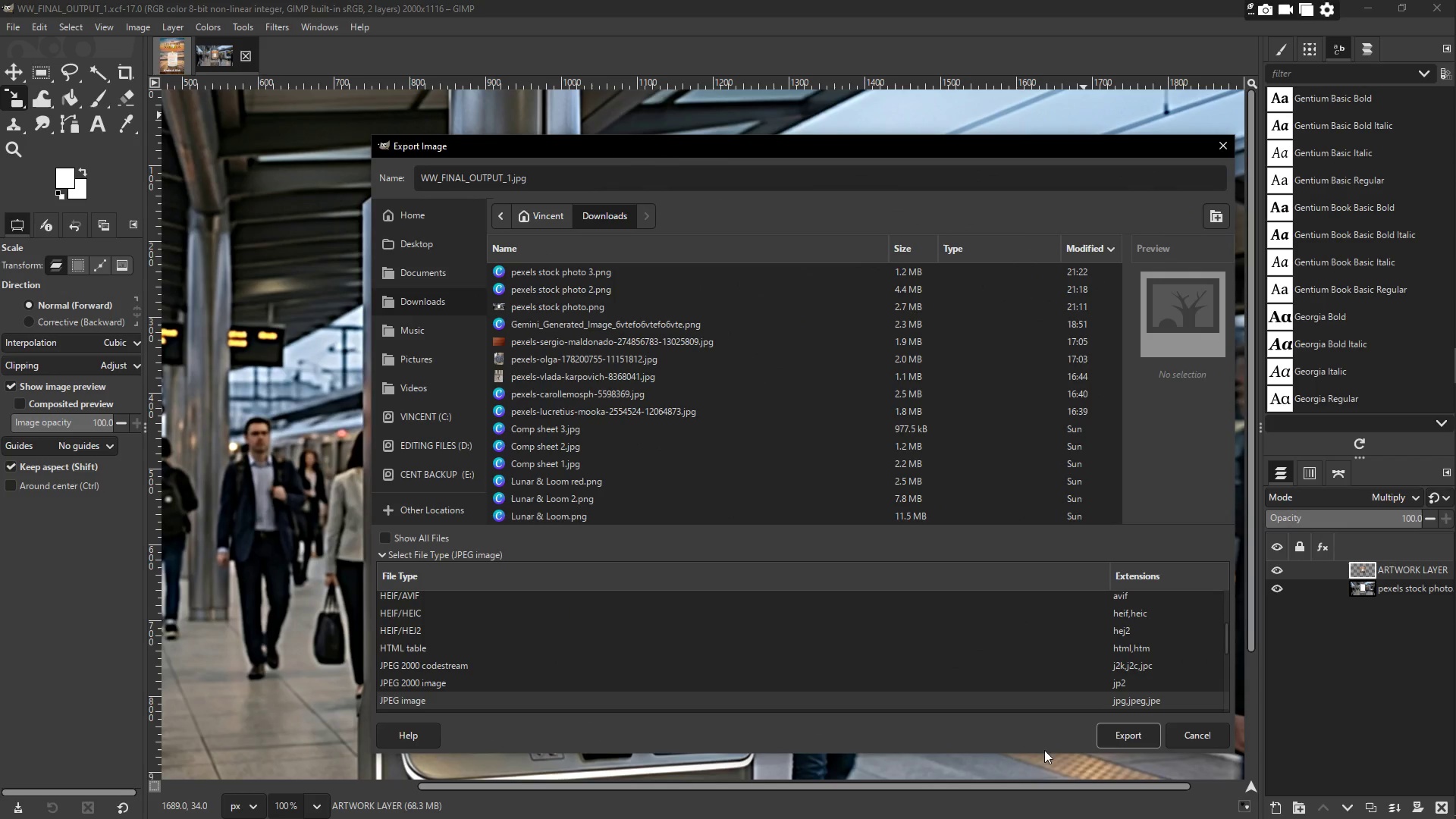 
left_click_drag(start_coordinate=[1116, 743], to_coordinate=[1119, 739])
 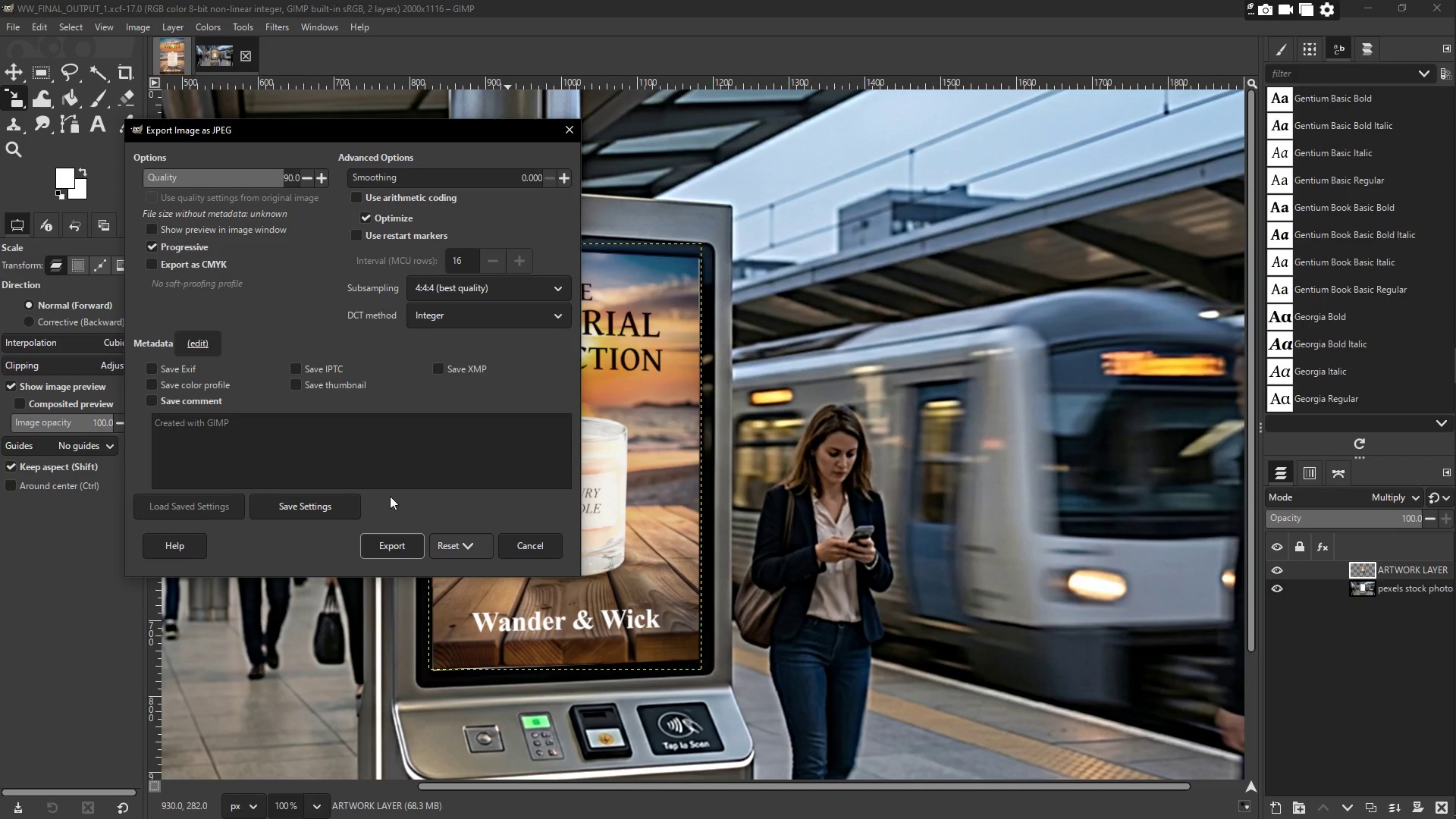 
wait(10.78)
 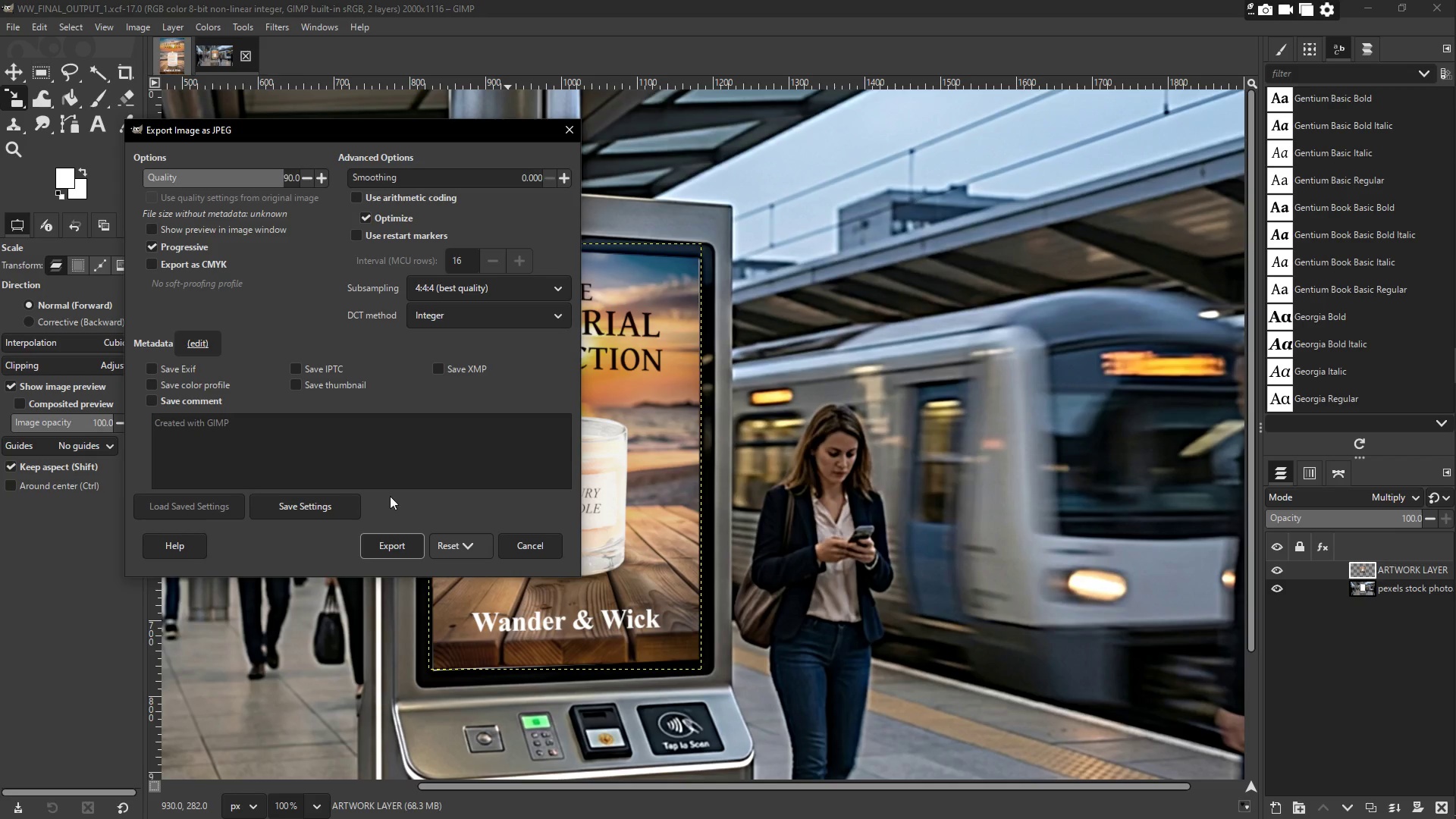 
left_click([67, 89])
 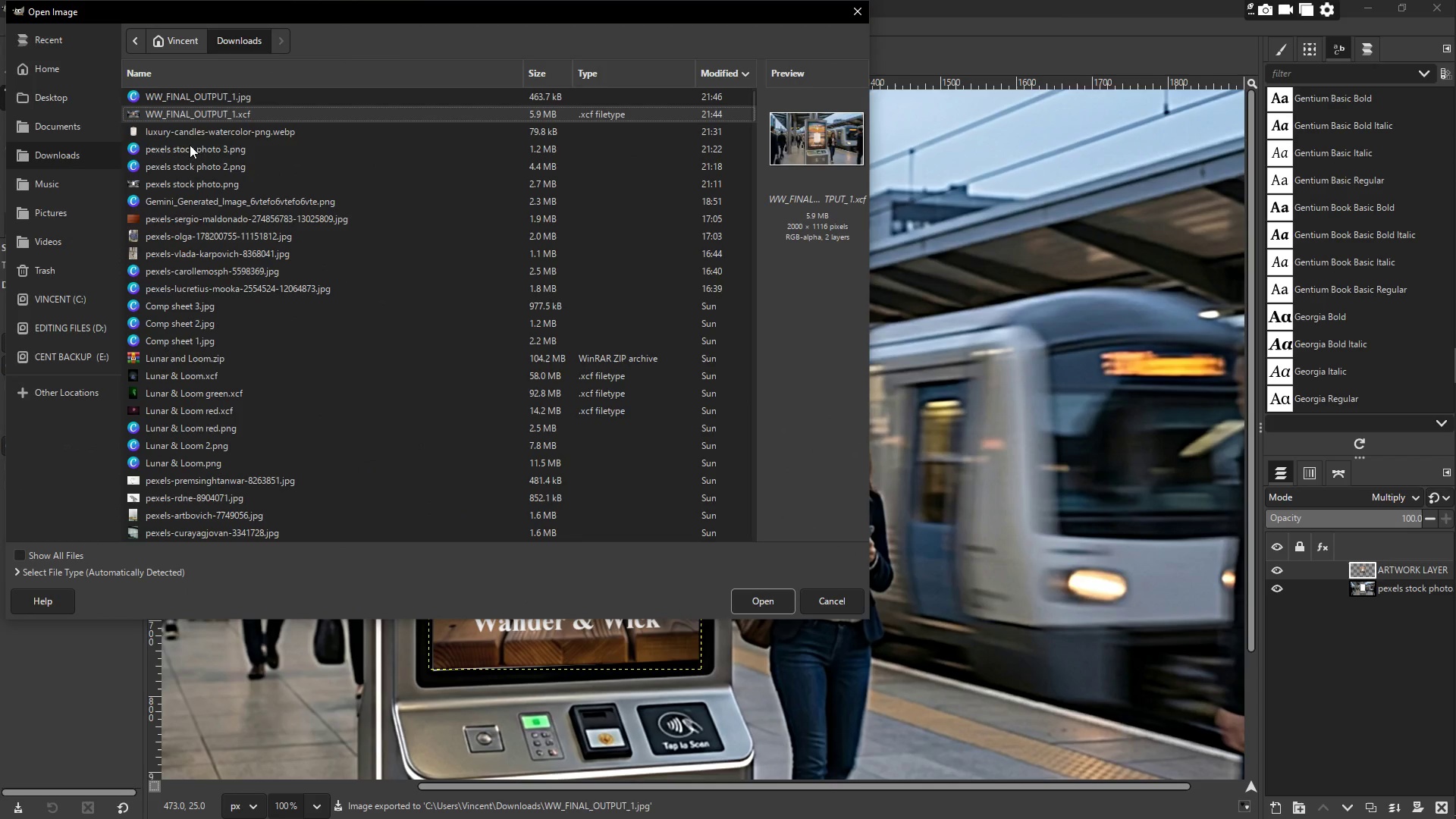 
left_click([195, 137])
 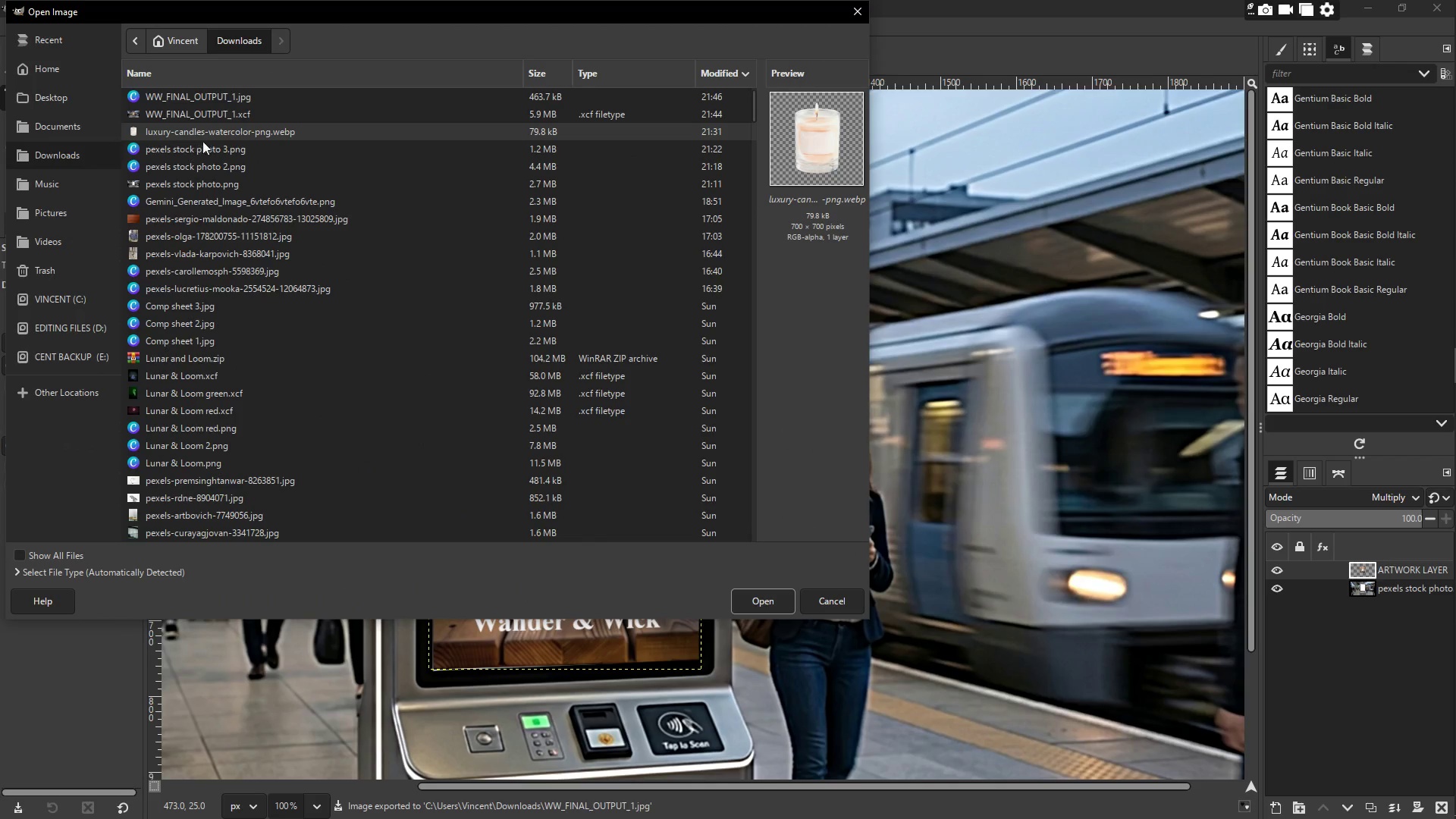 
left_click([216, 158])
 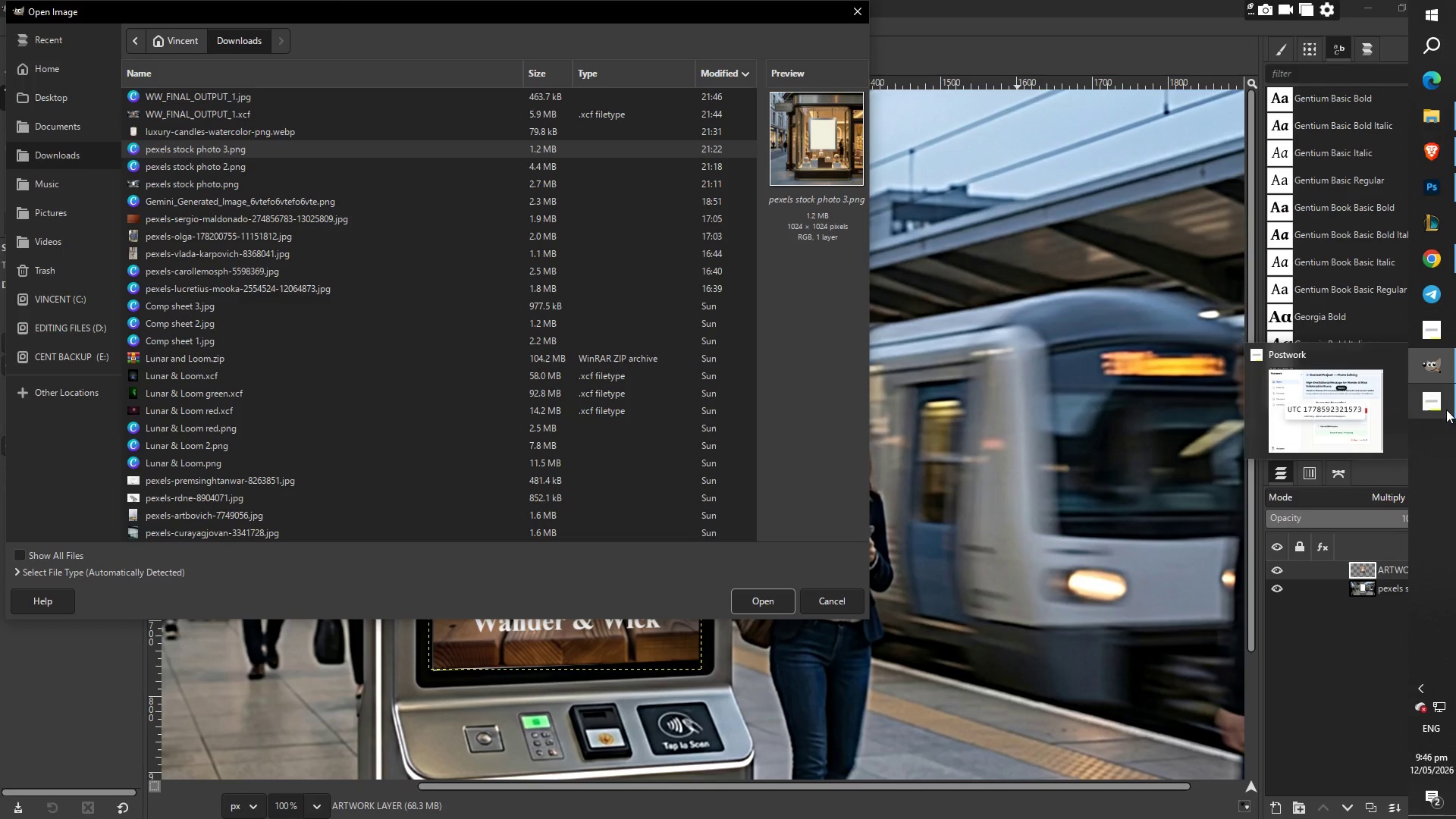 
left_click([1325, 415])